 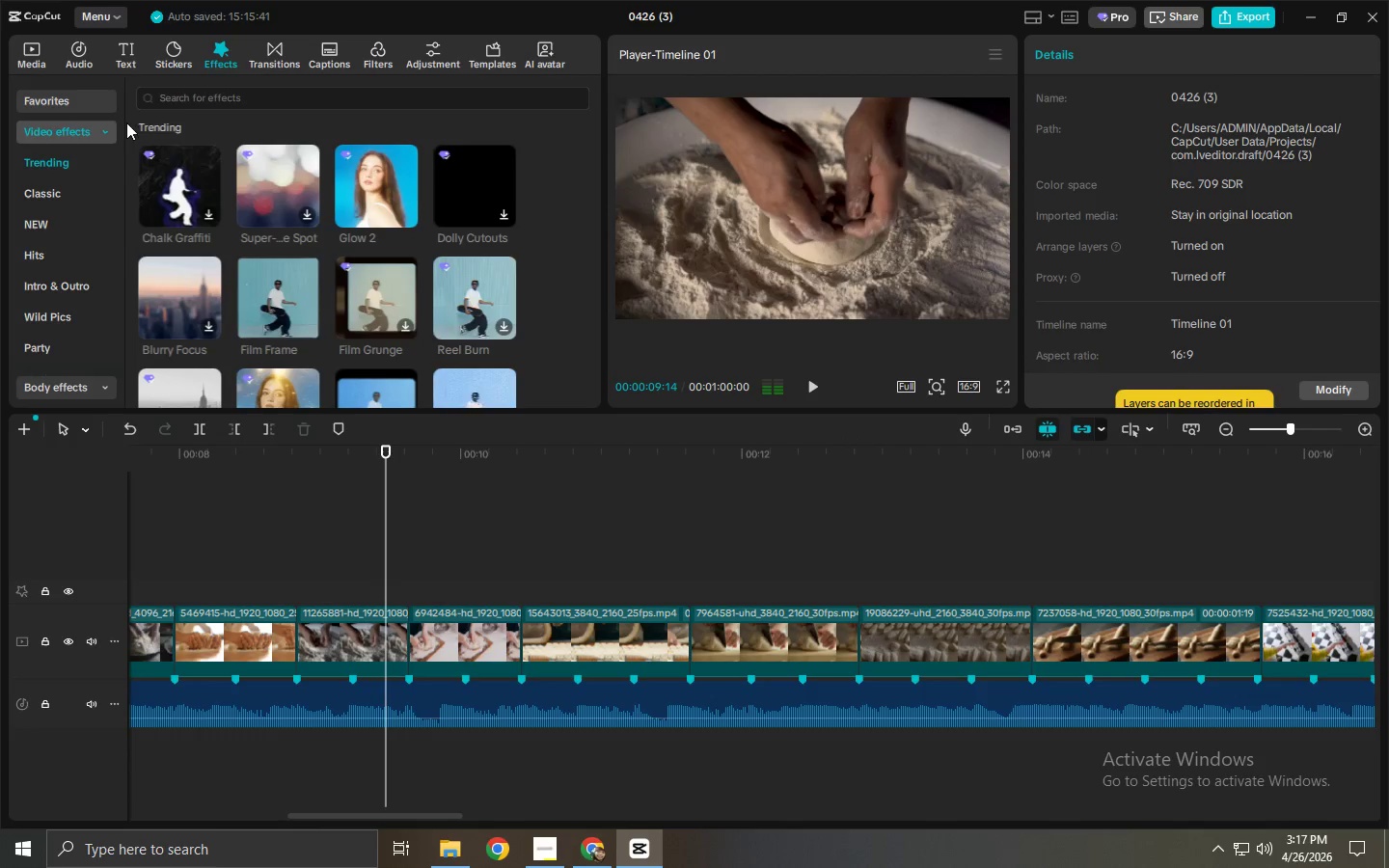 
left_click([215, 95])
 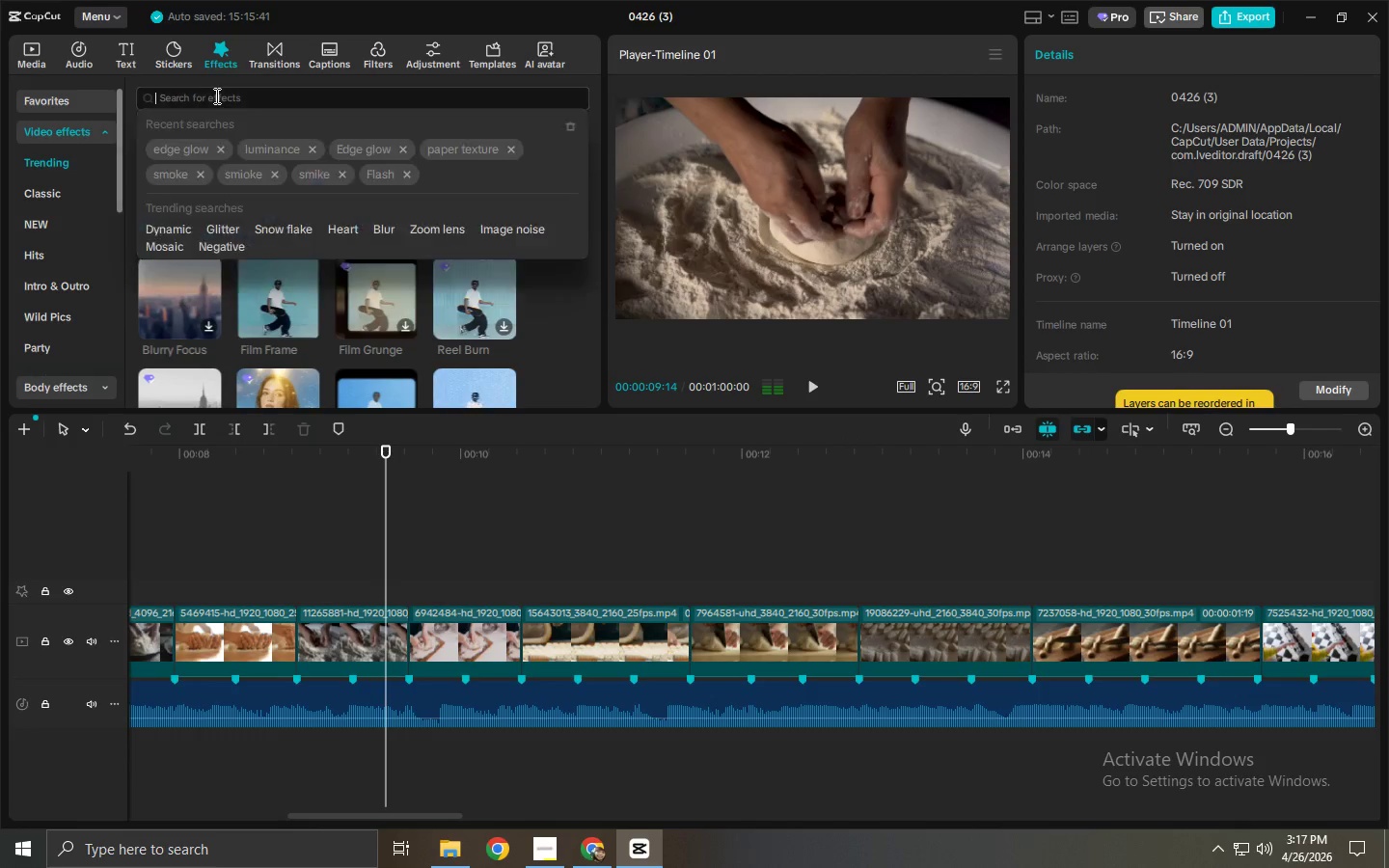 
type(edge glow)
 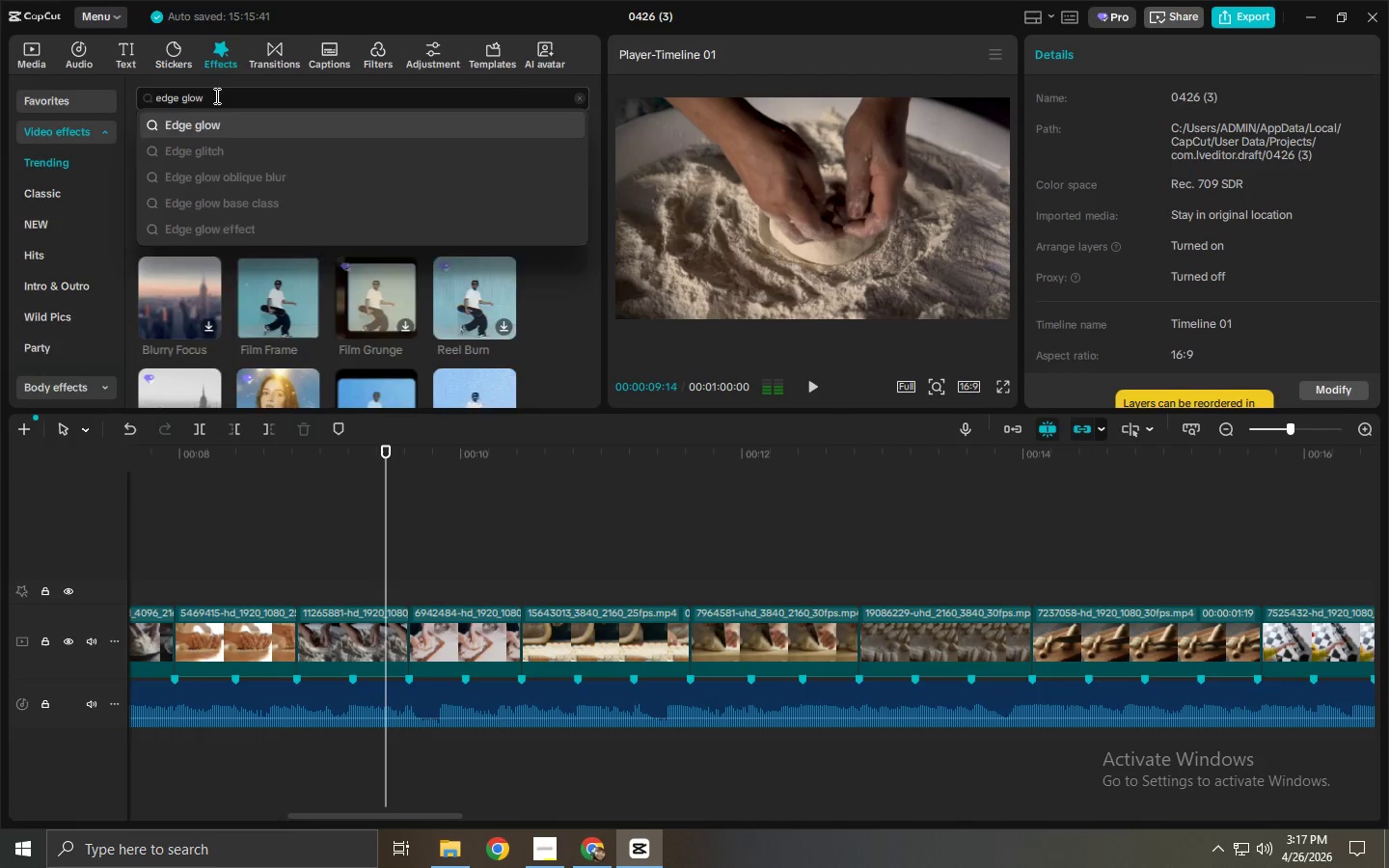 
key(Enter)
 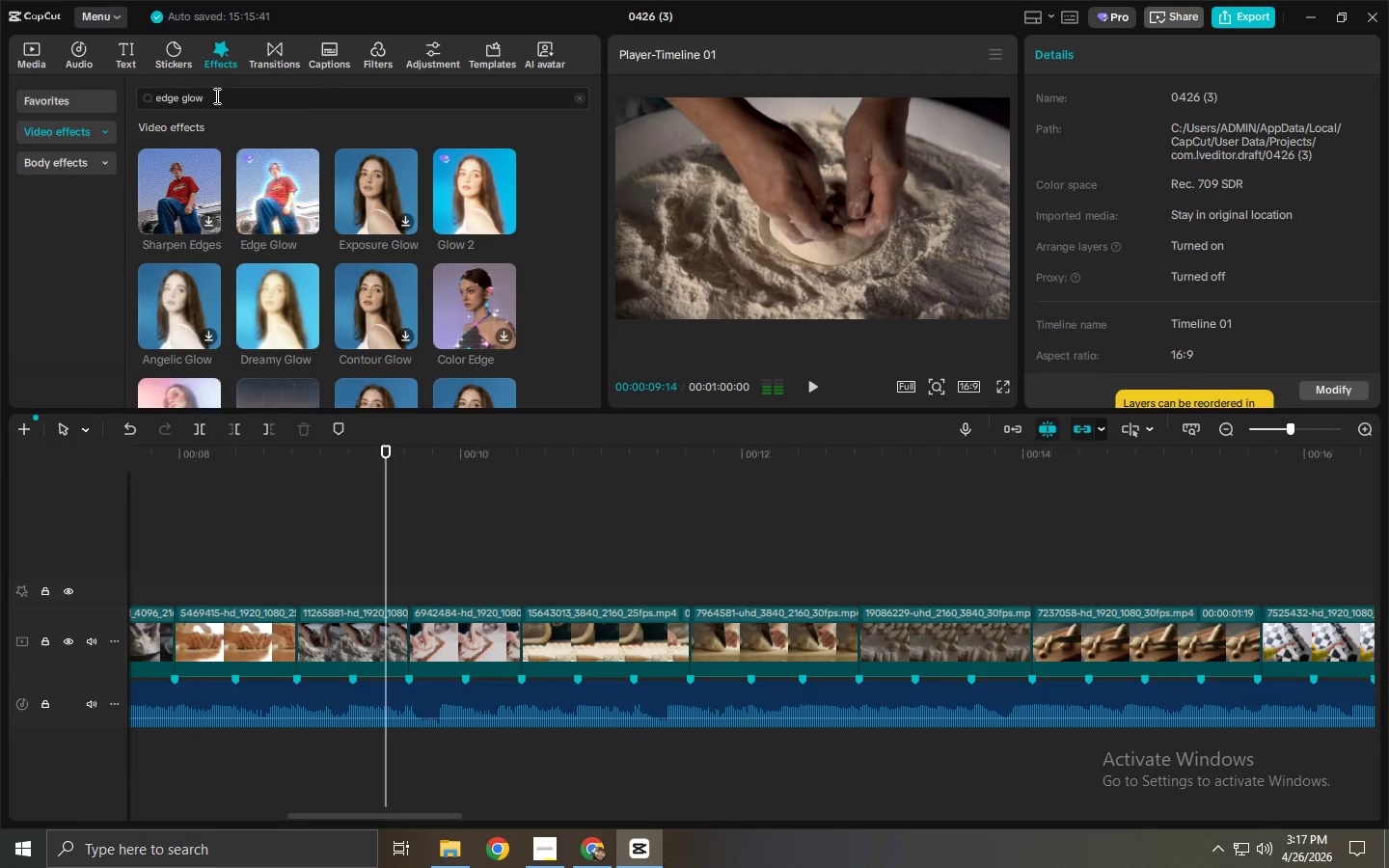 
left_click([253, 189])
 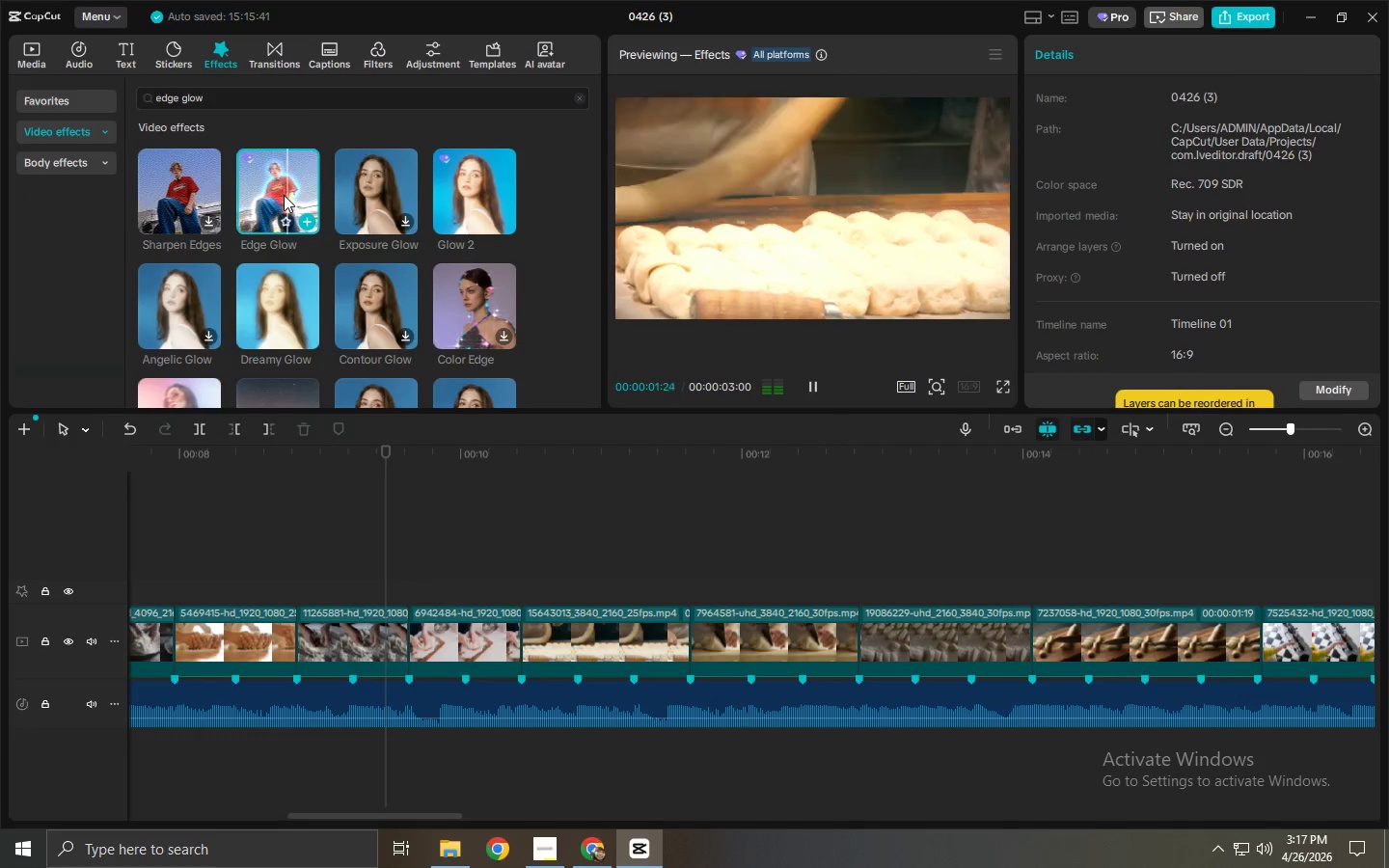 
left_click_drag(start_coordinate=[282, 195], to_coordinate=[279, 591])
 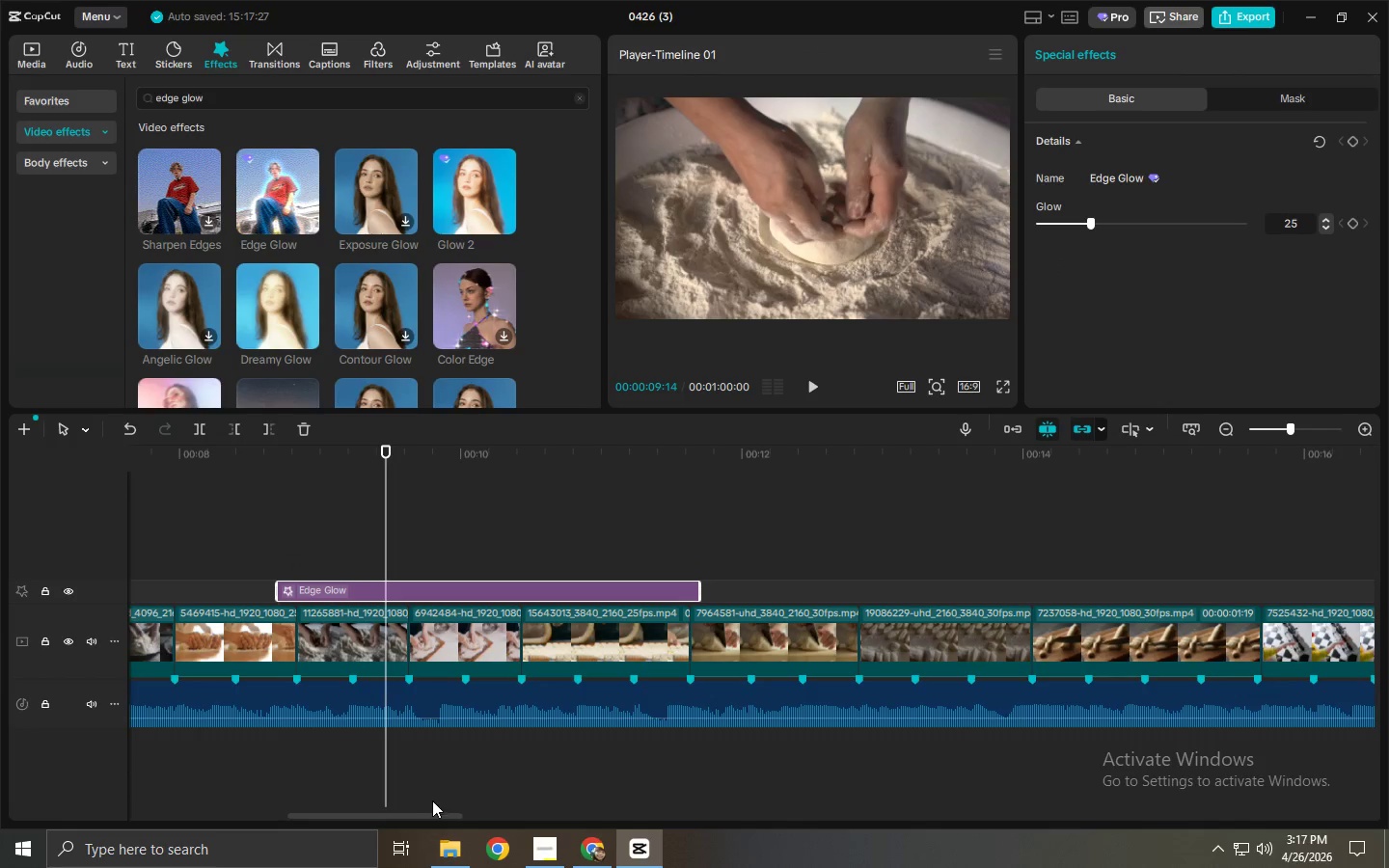 
left_click_drag(start_coordinate=[427, 809], to_coordinate=[368, 810])
 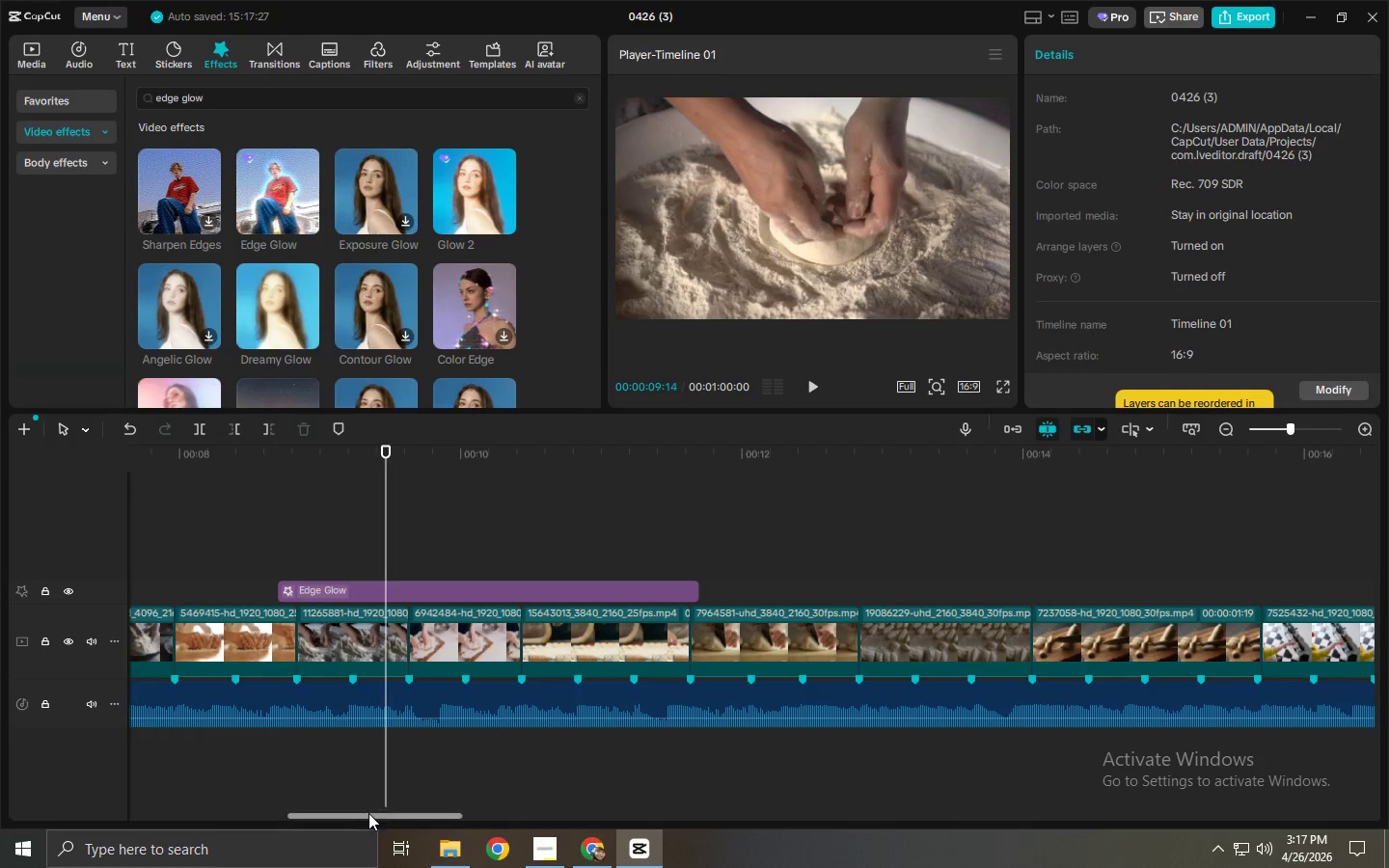 
left_click_drag(start_coordinate=[368, 814], to_coordinate=[286, 819])
 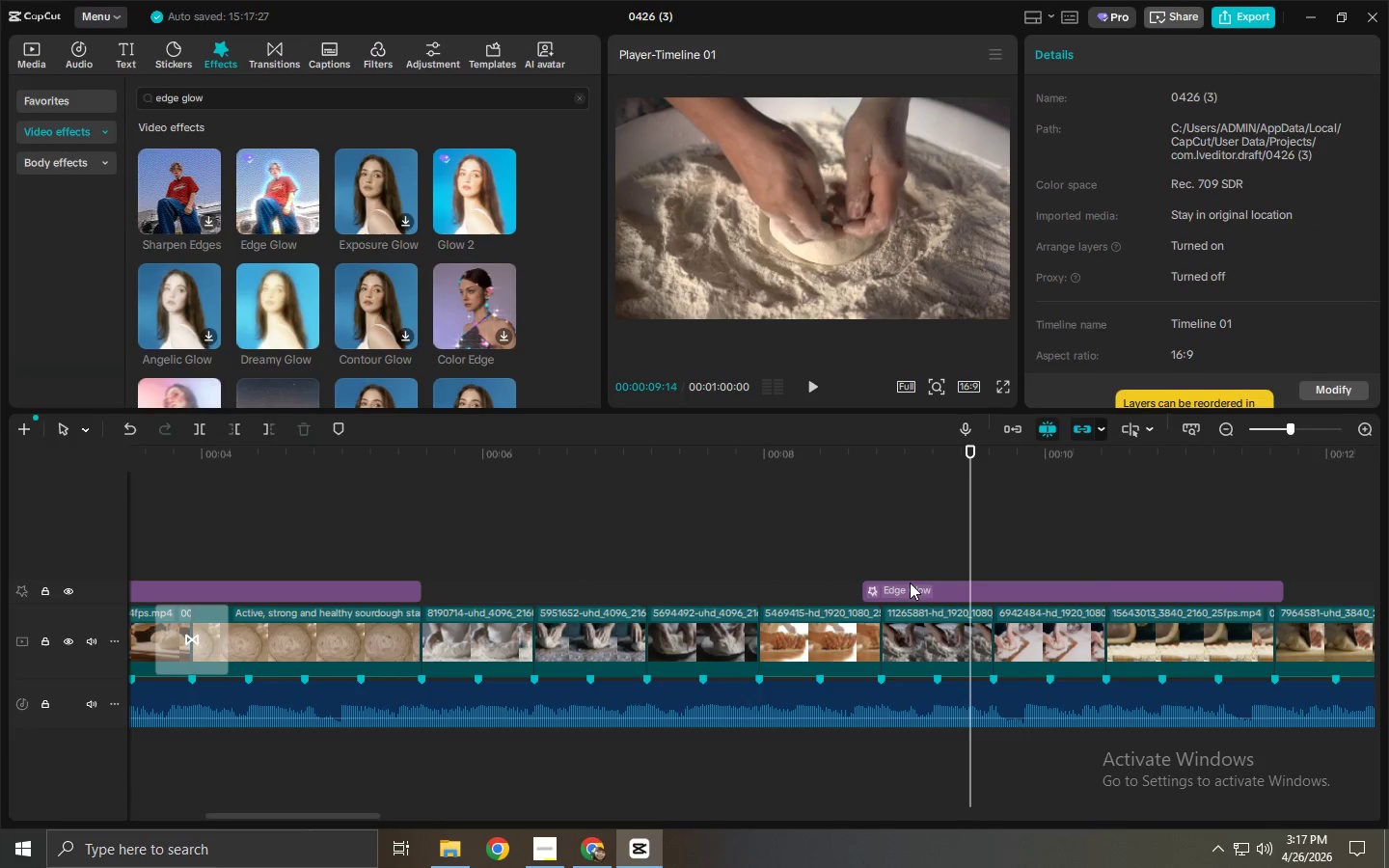 
left_click_drag(start_coordinate=[912, 589], to_coordinate=[476, 590])
 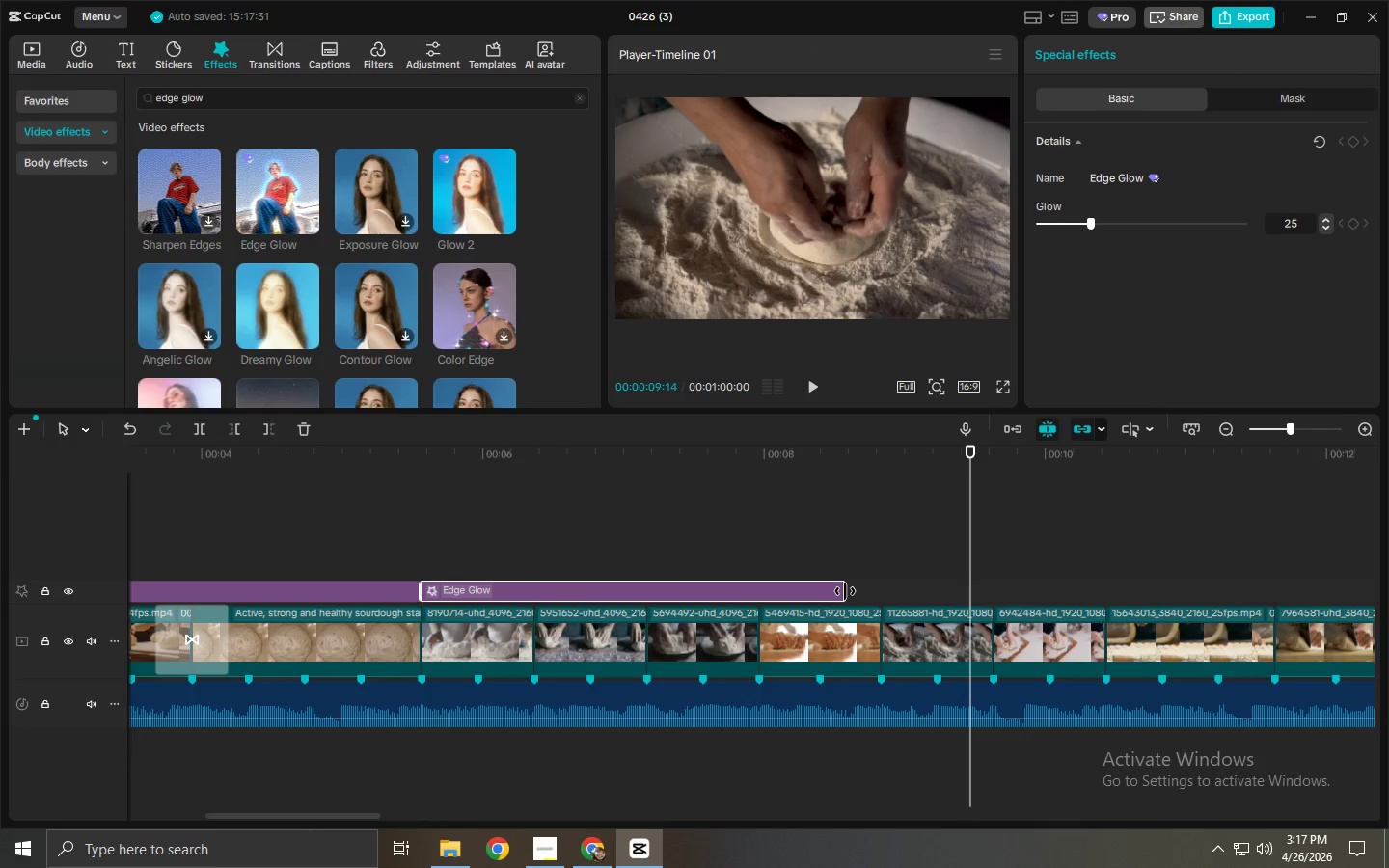 
left_click_drag(start_coordinate=[845, 591], to_coordinate=[1187, 583])
 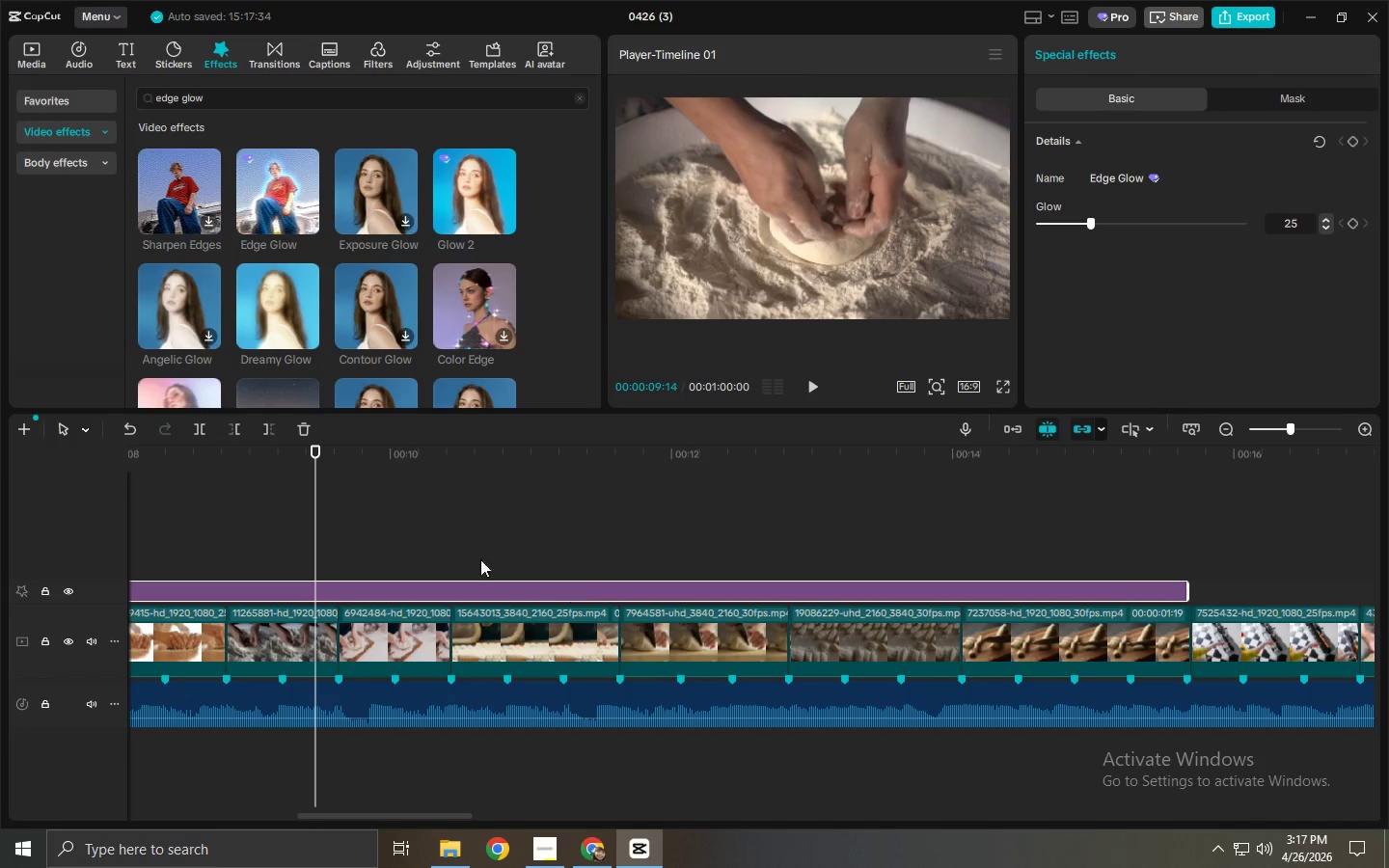 
left_click_drag(start_coordinate=[329, 448], to_coordinate=[1003, 499])
 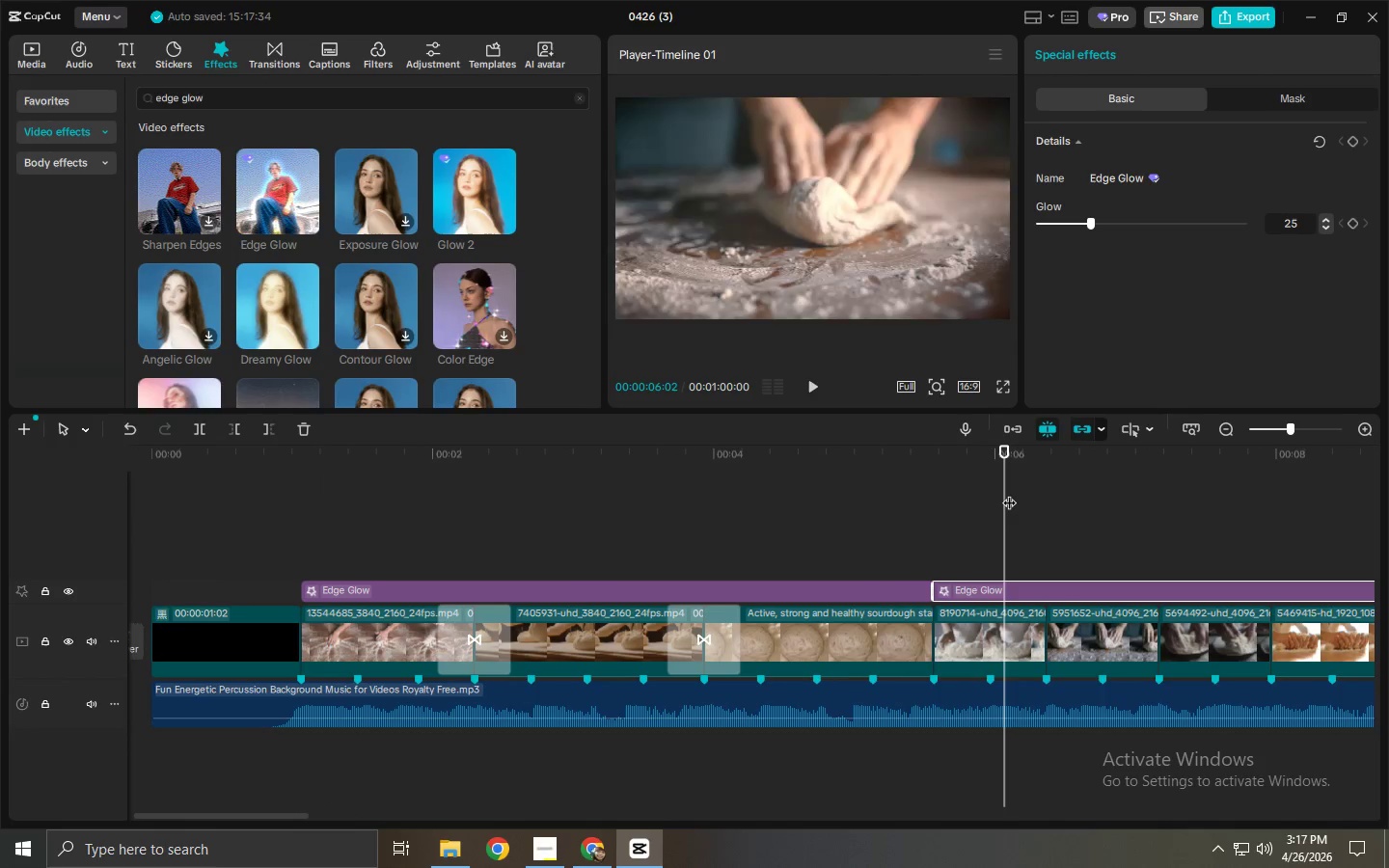 
key(Space)
 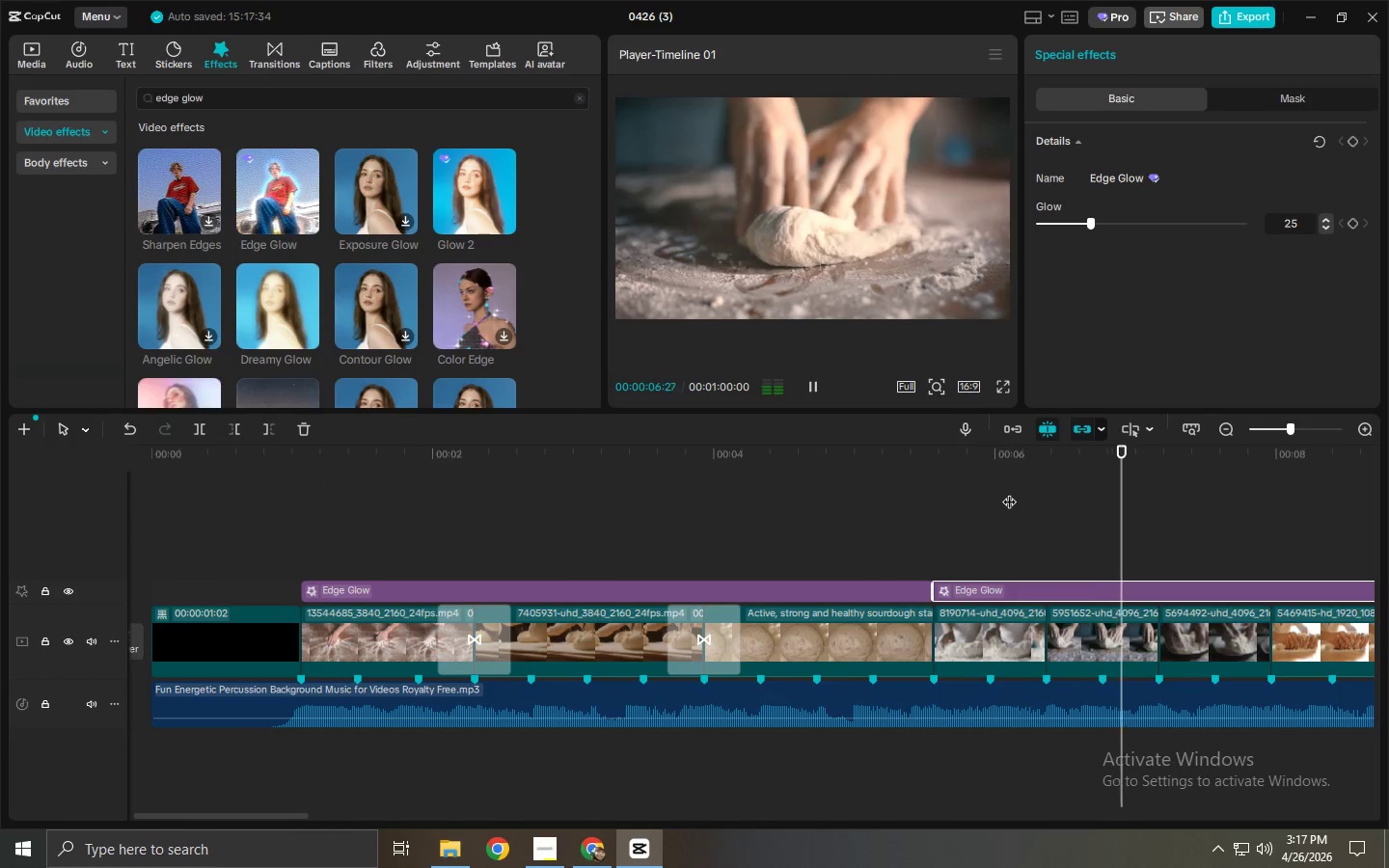 
key(Space)
 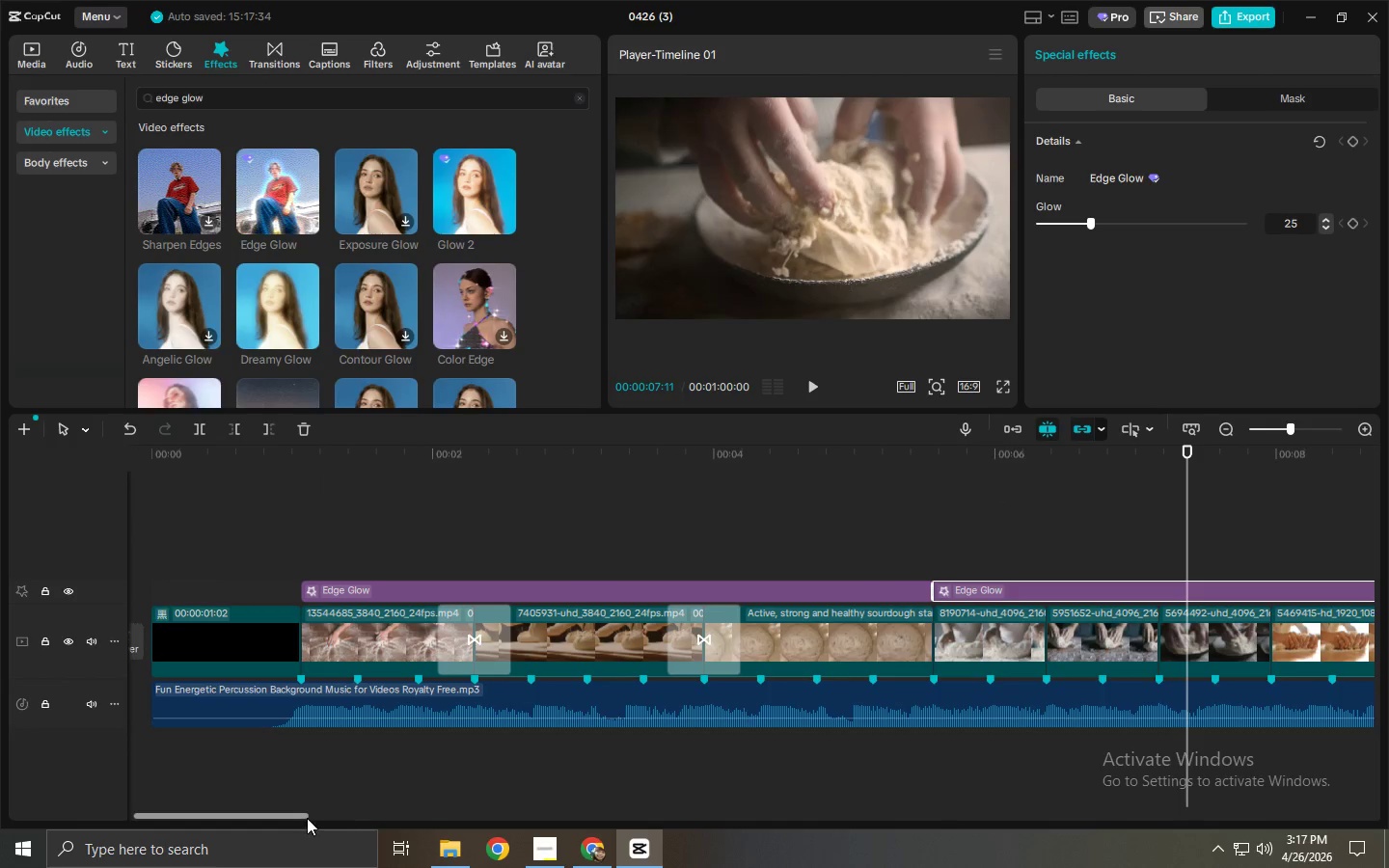 
left_click_drag(start_coordinate=[270, 816], to_coordinate=[327, 816])
 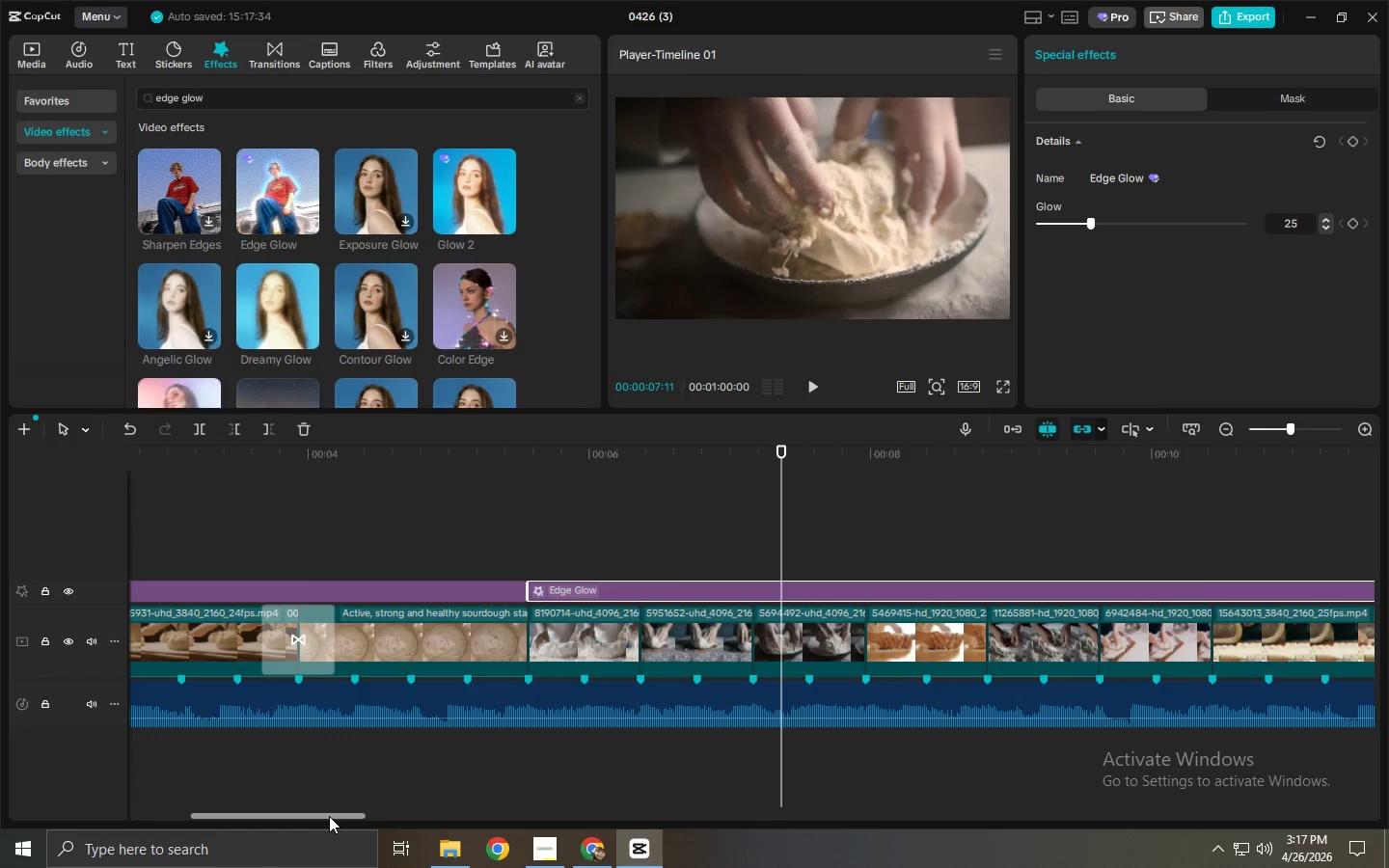 
key(Space)
 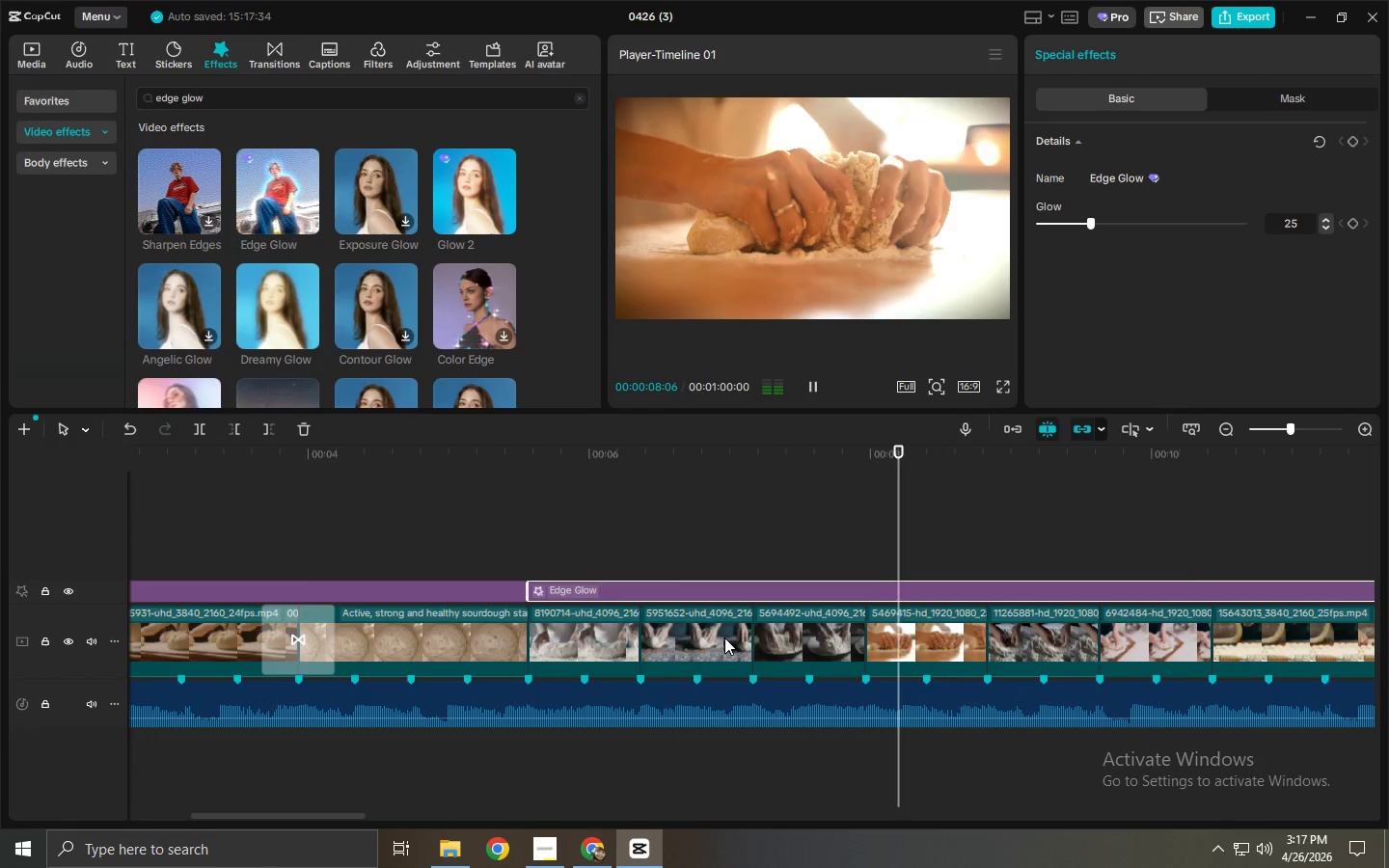 
key(Space)
 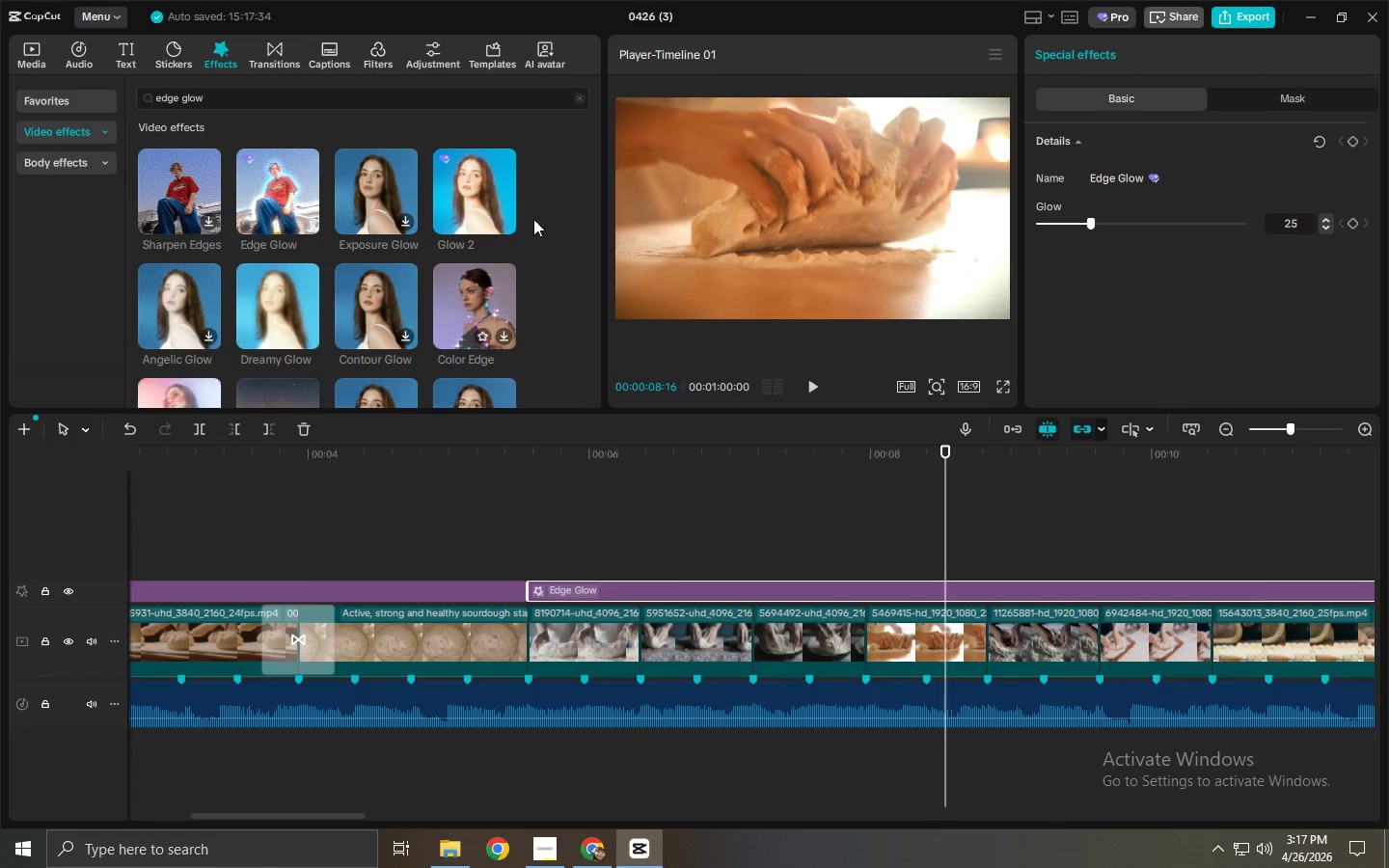 
left_click_drag(start_coordinate=[258, 92], to_coordinate=[131, 92])
 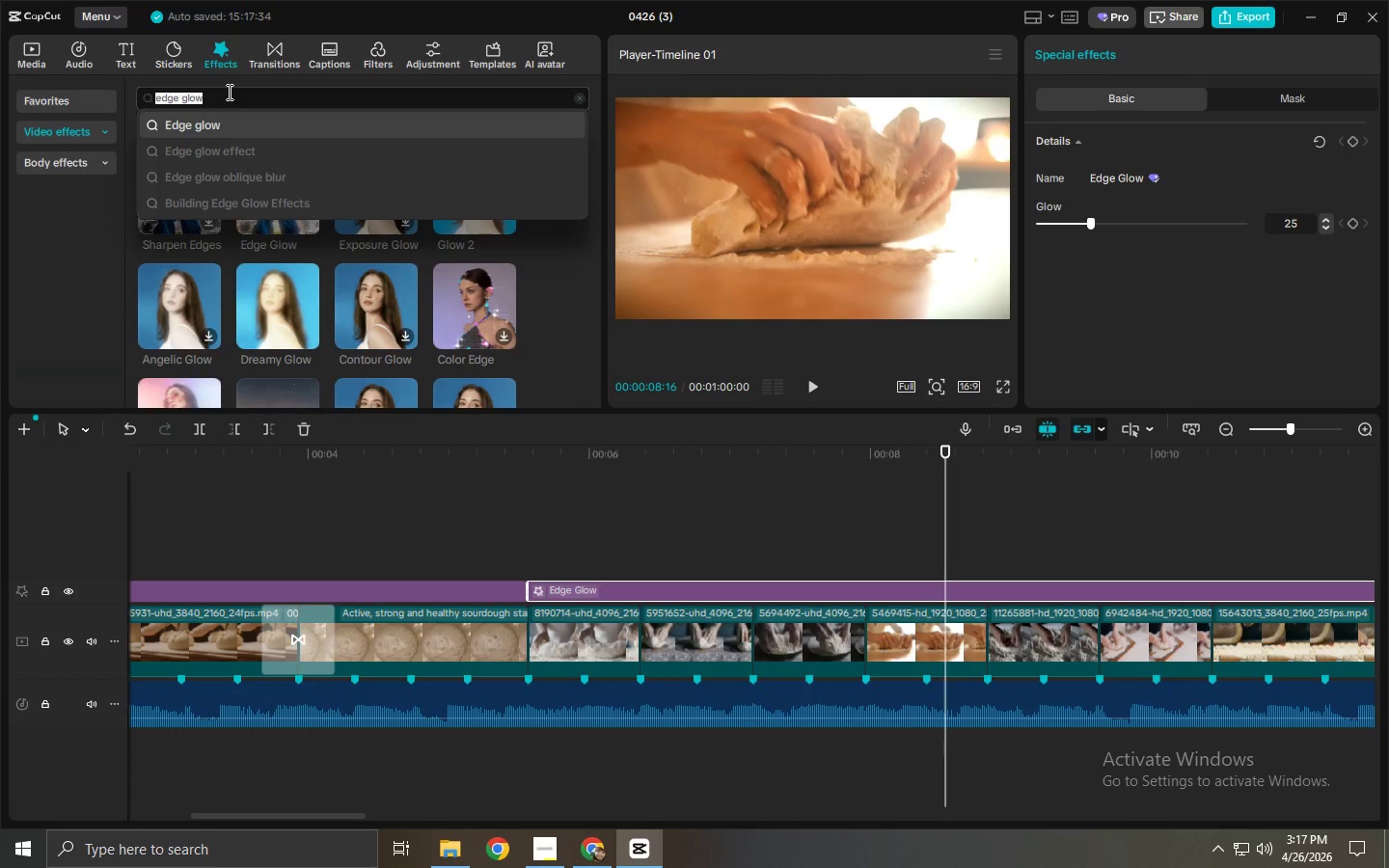 
type(film grain)
 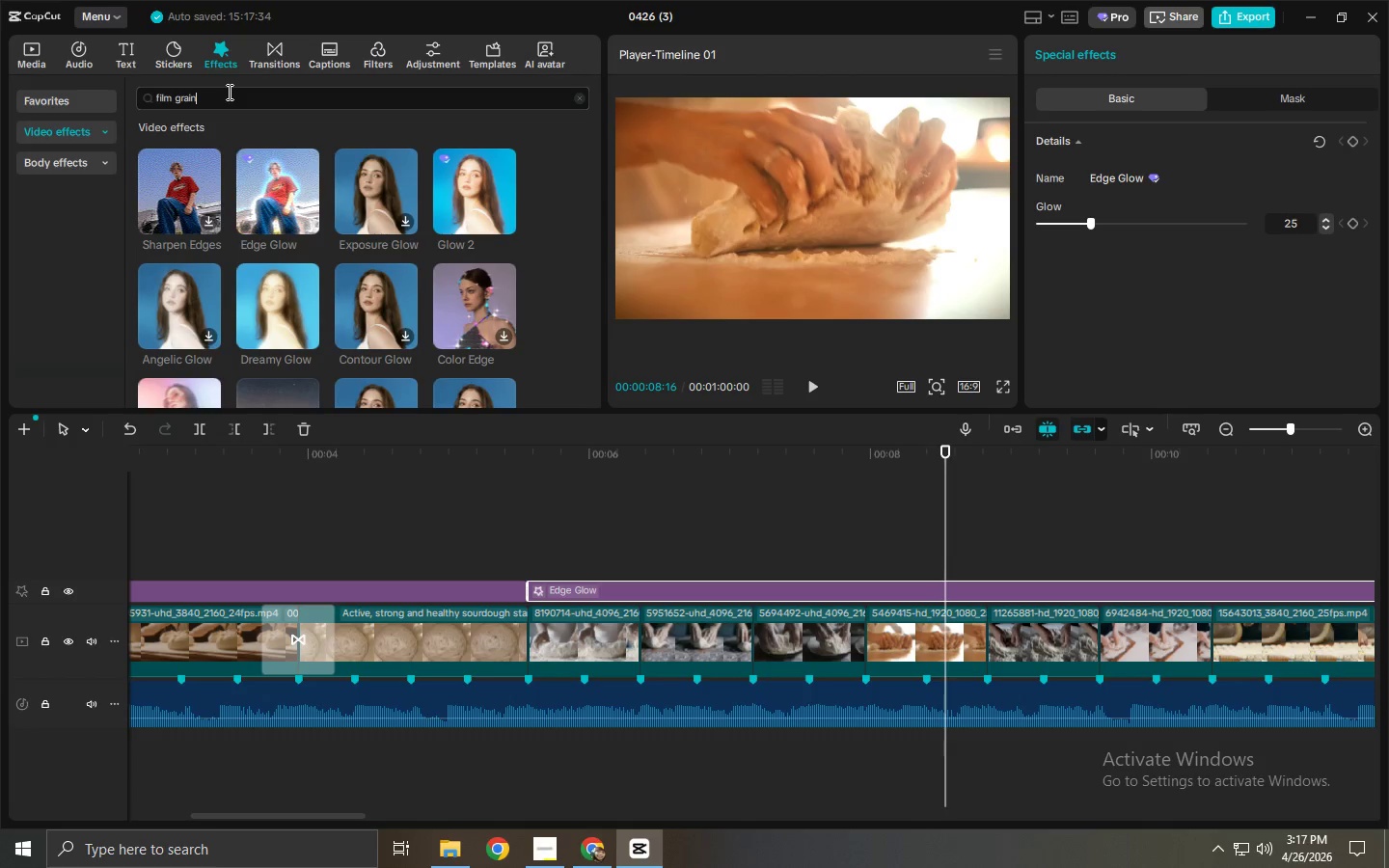 
key(Enter)
 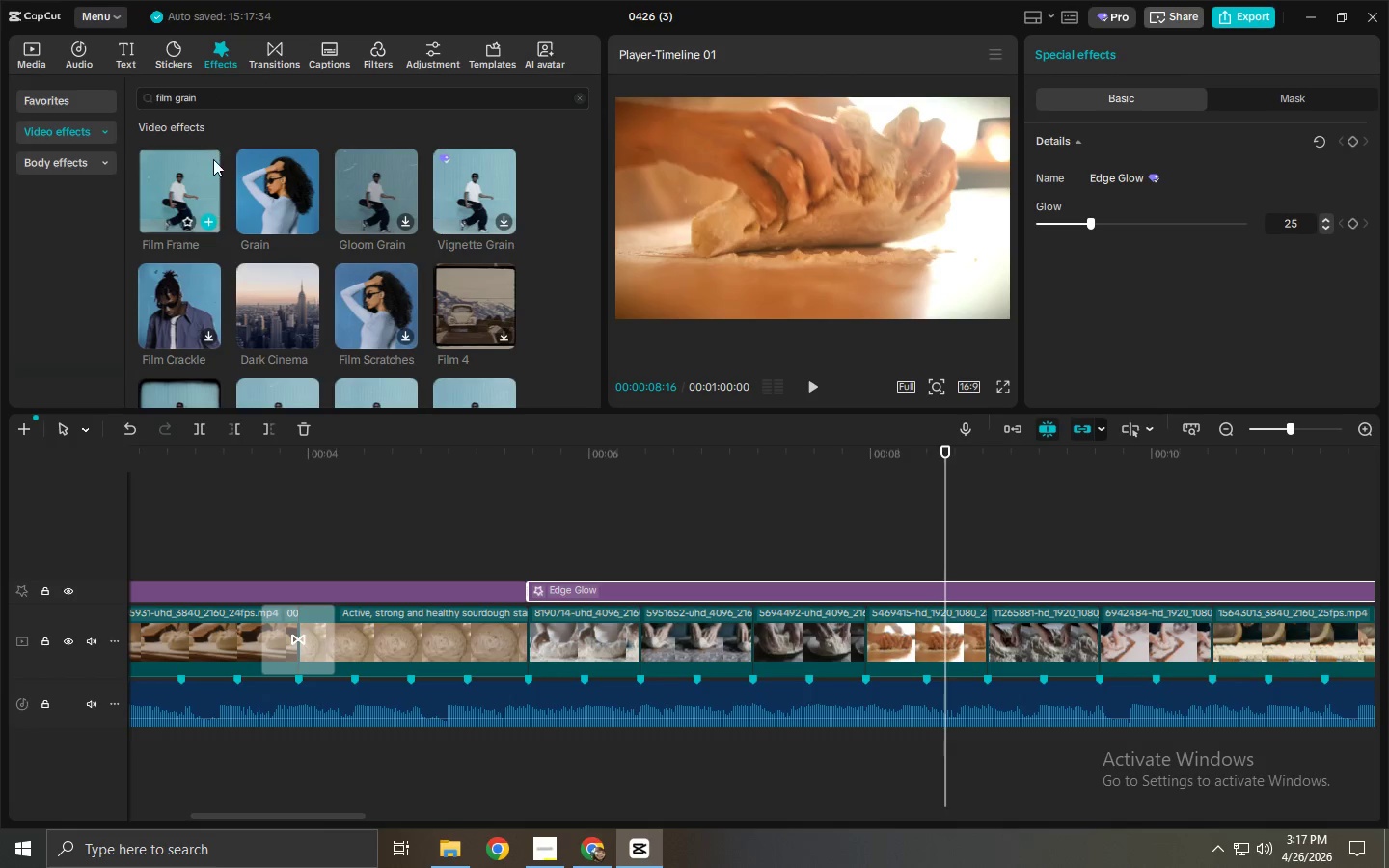 
left_click_drag(start_coordinate=[260, 178], to_coordinate=[531, 565])
 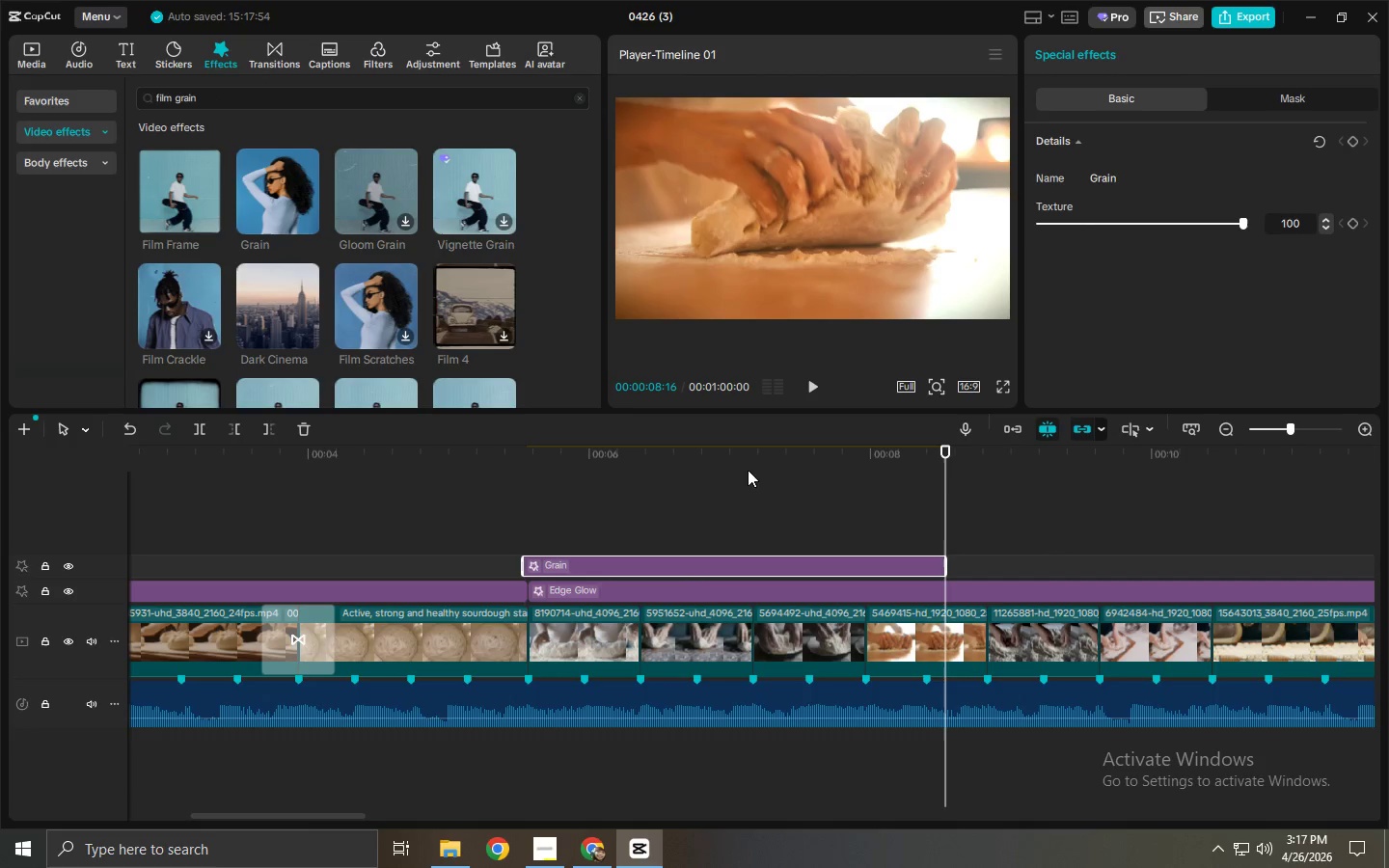 
left_click_drag(start_coordinate=[727, 461], to_coordinate=[639, 464])
 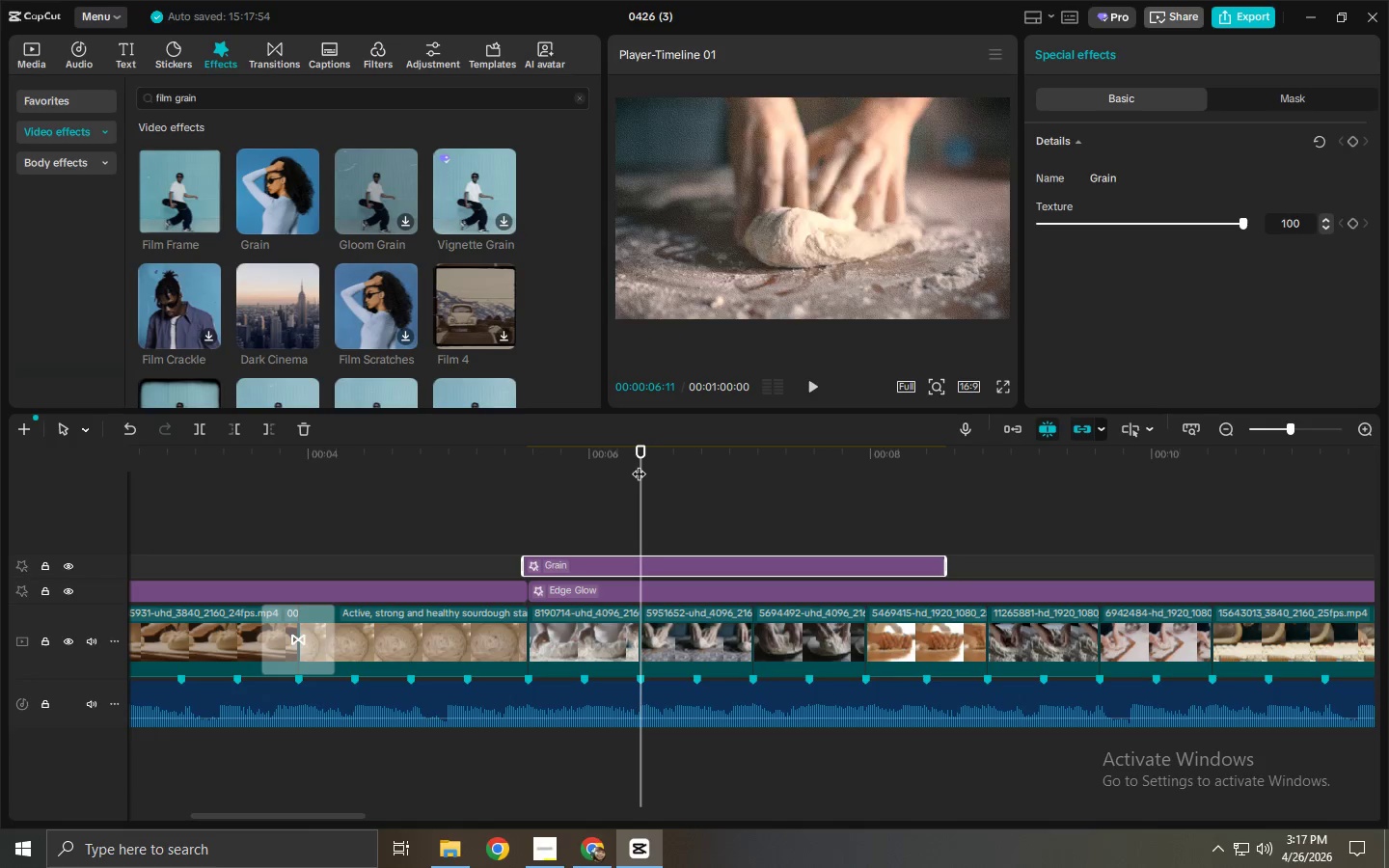 
key(Space)
 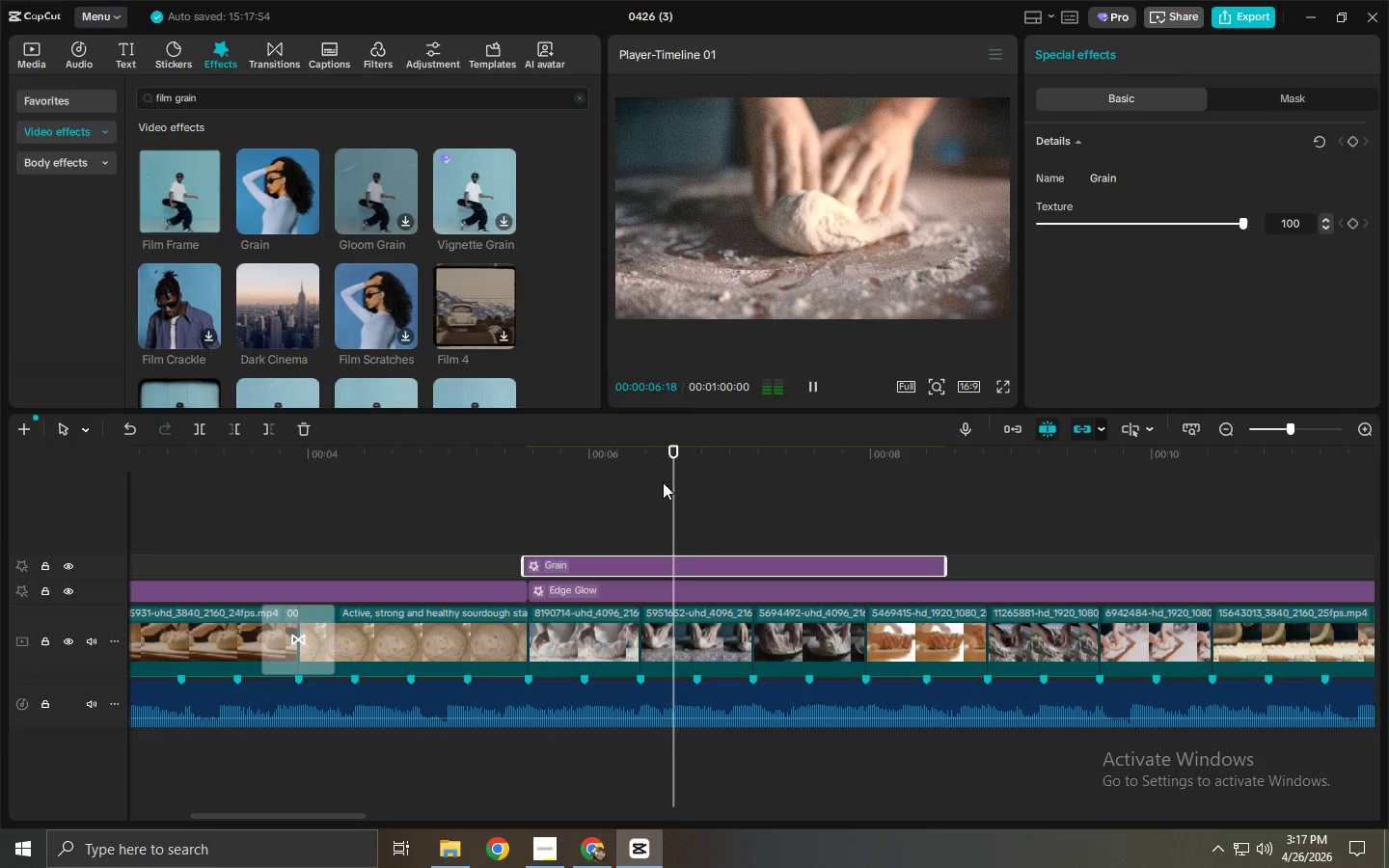 
key(Space)
 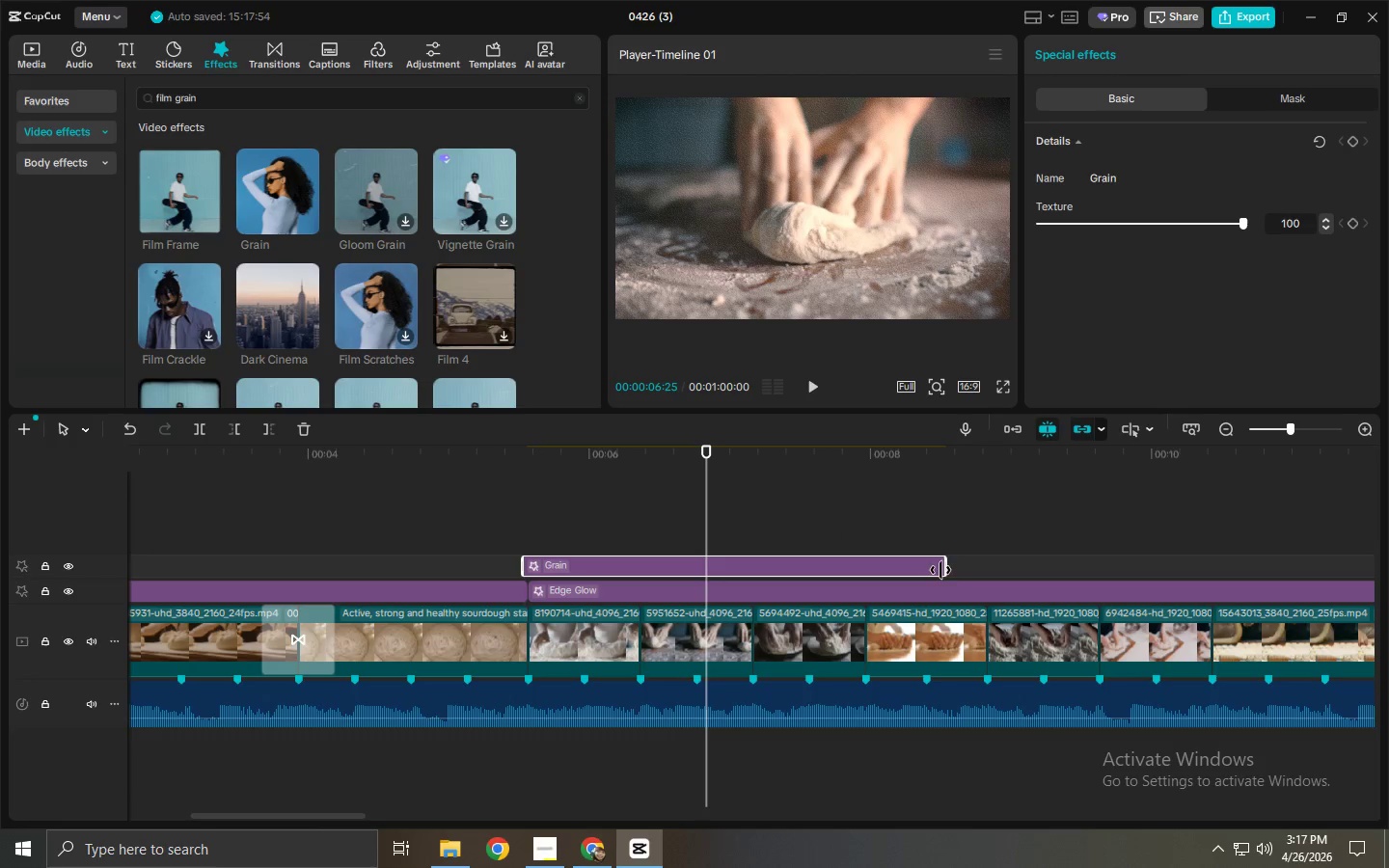 
left_click_drag(start_coordinate=[944, 565], to_coordinate=[1282, 564])
 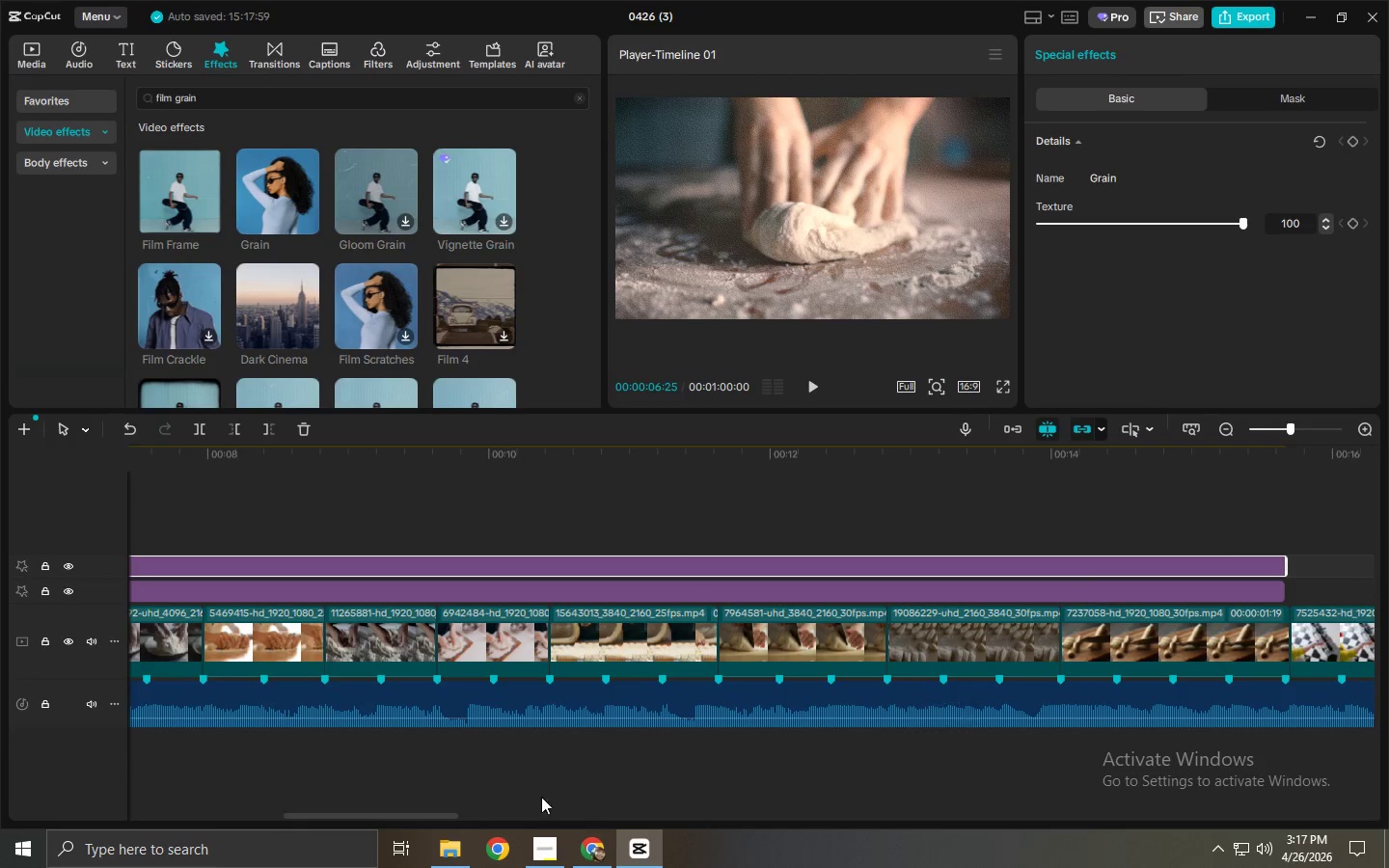 
left_click_drag(start_coordinate=[424, 814], to_coordinate=[468, 817])
 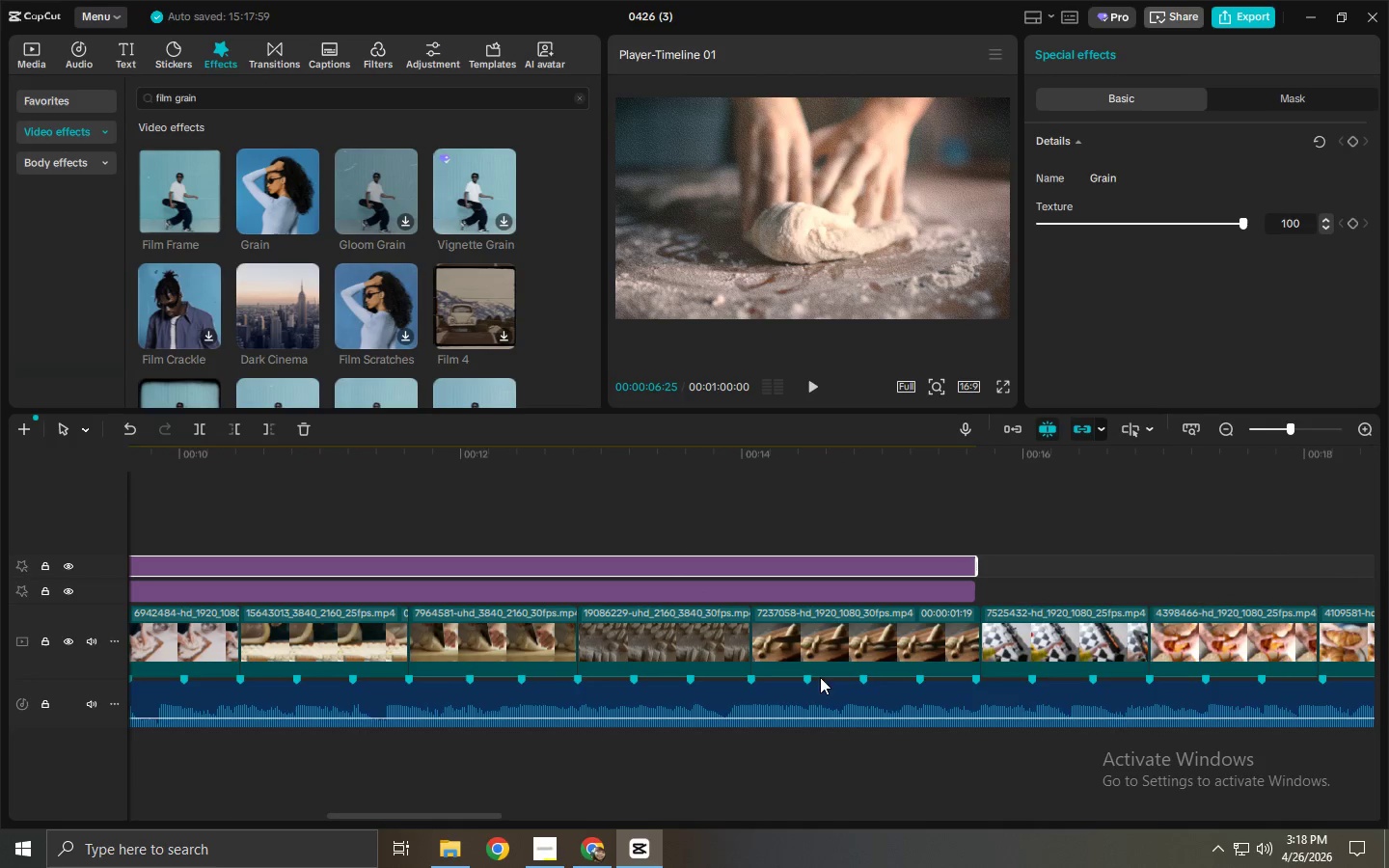 
left_click([952, 597])
 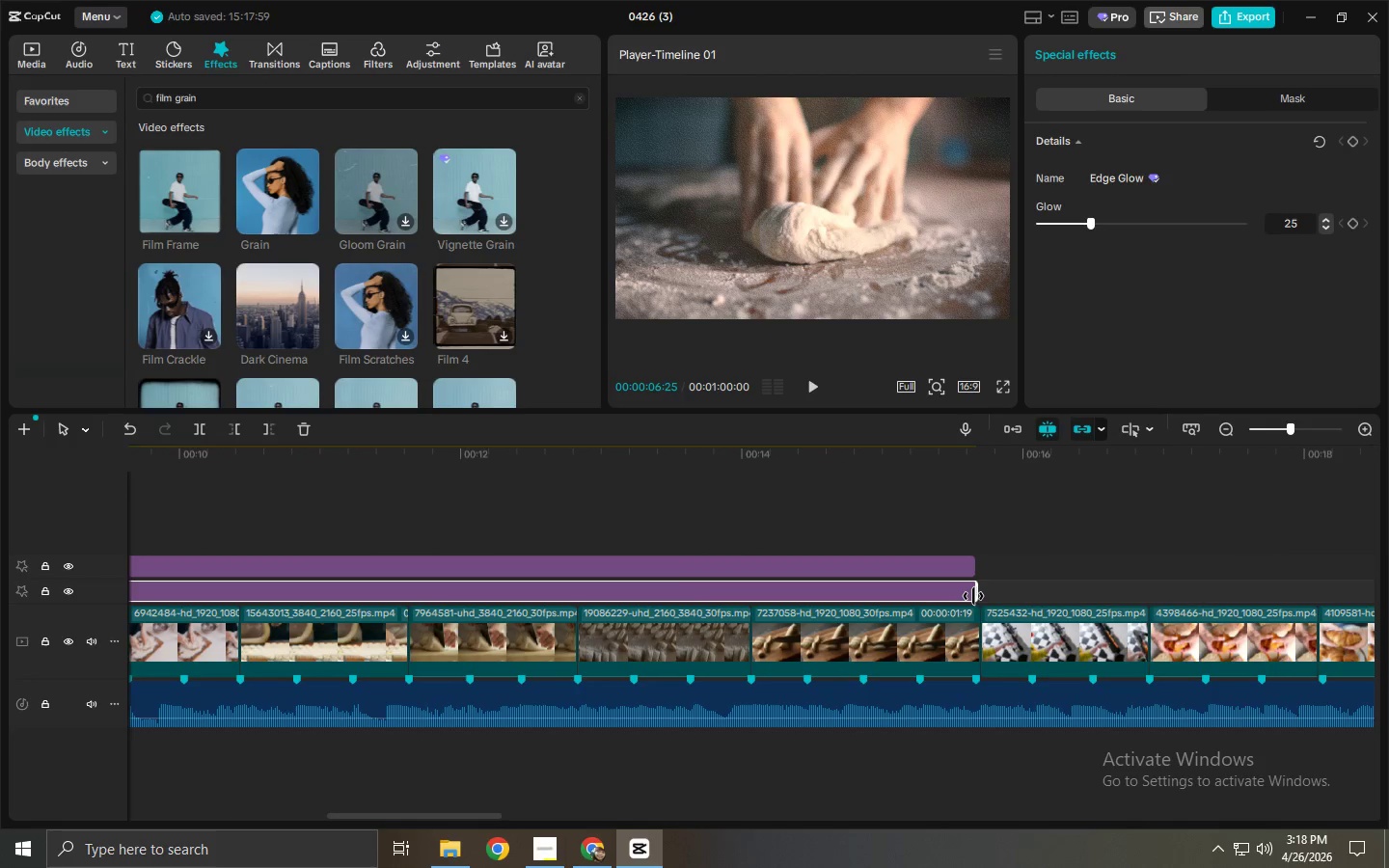 
left_click_drag(start_coordinate=[973, 596], to_coordinate=[1145, 596])
 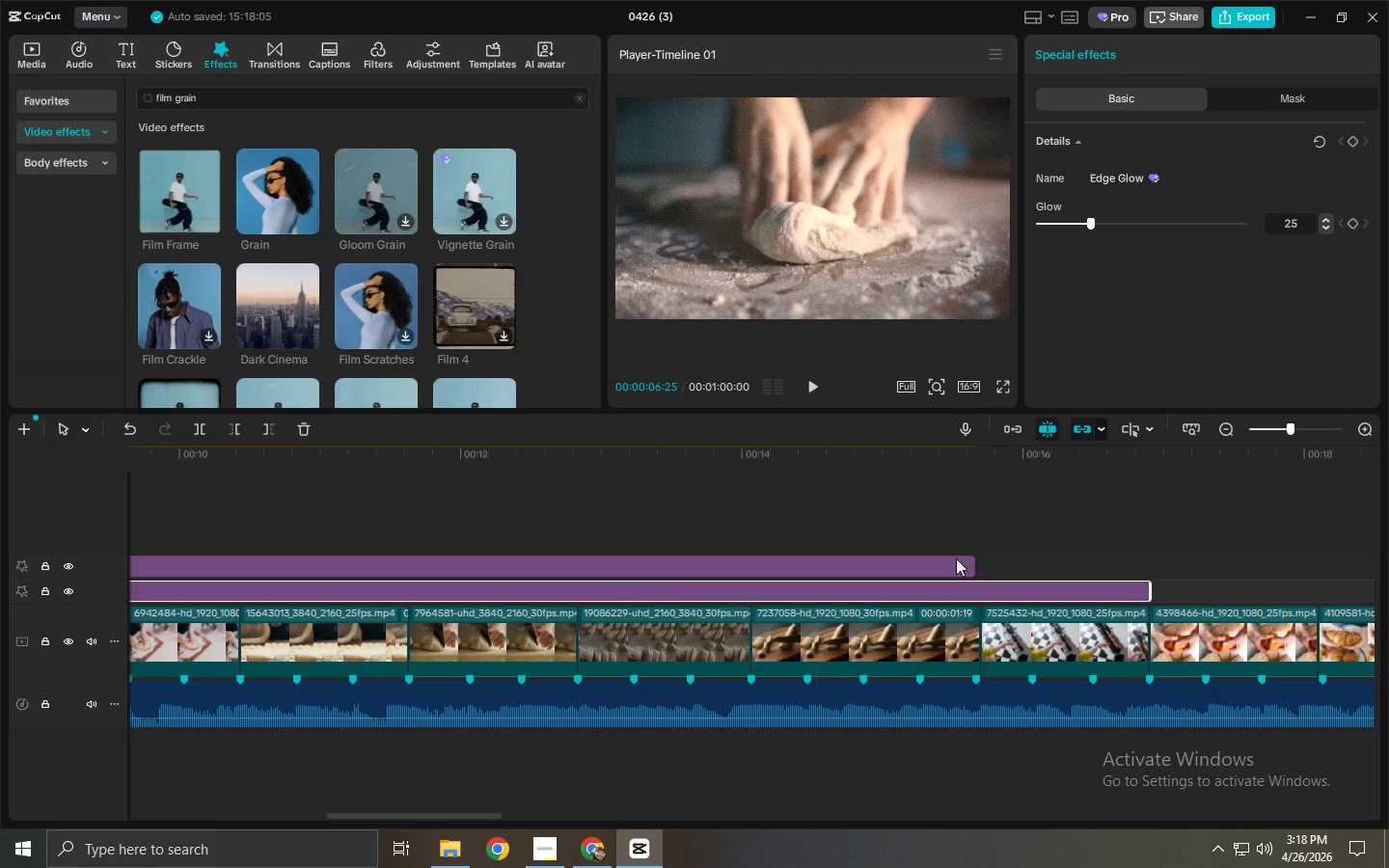 
left_click([950, 557])
 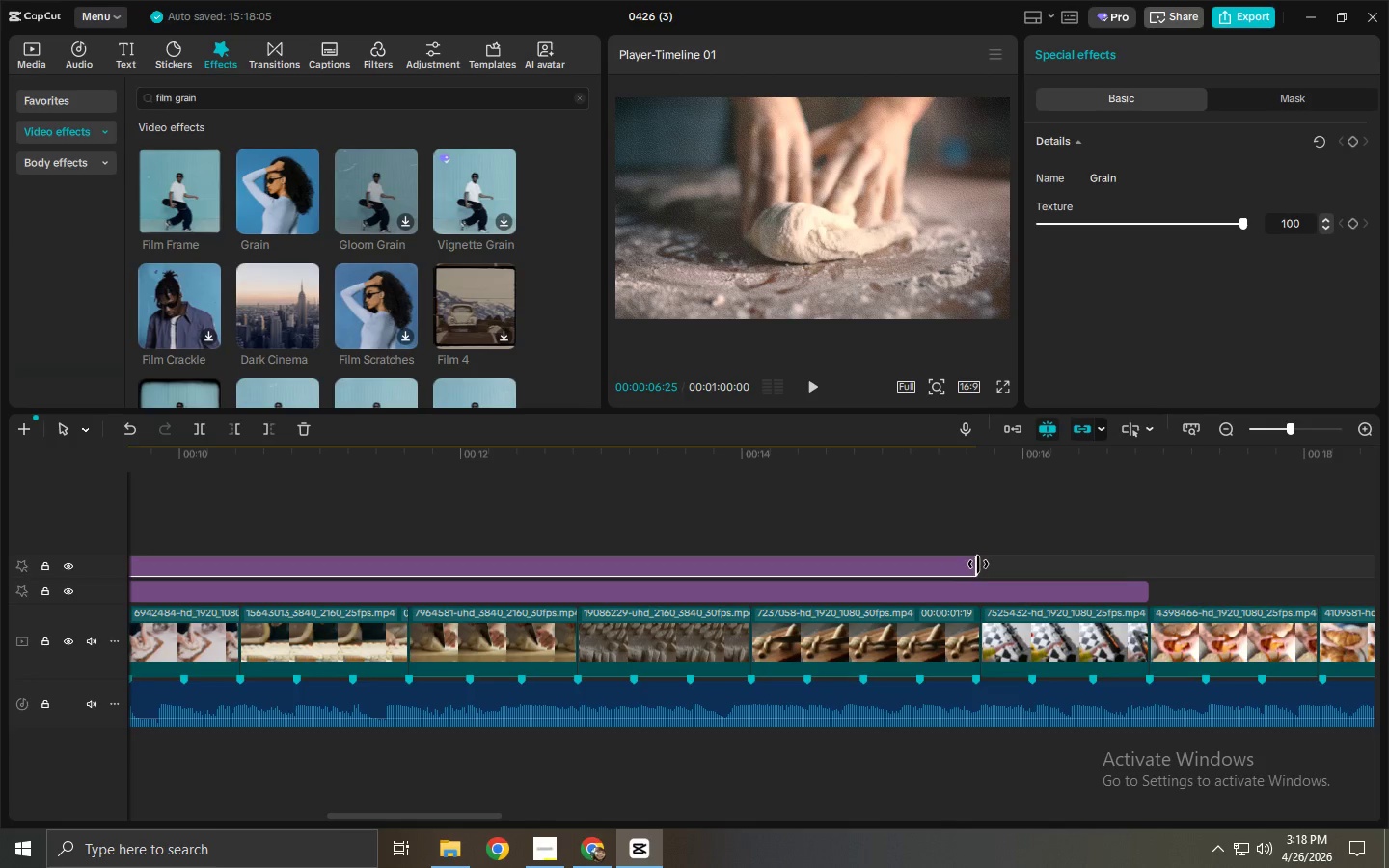 
left_click_drag(start_coordinate=[984, 564], to_coordinate=[1124, 568])
 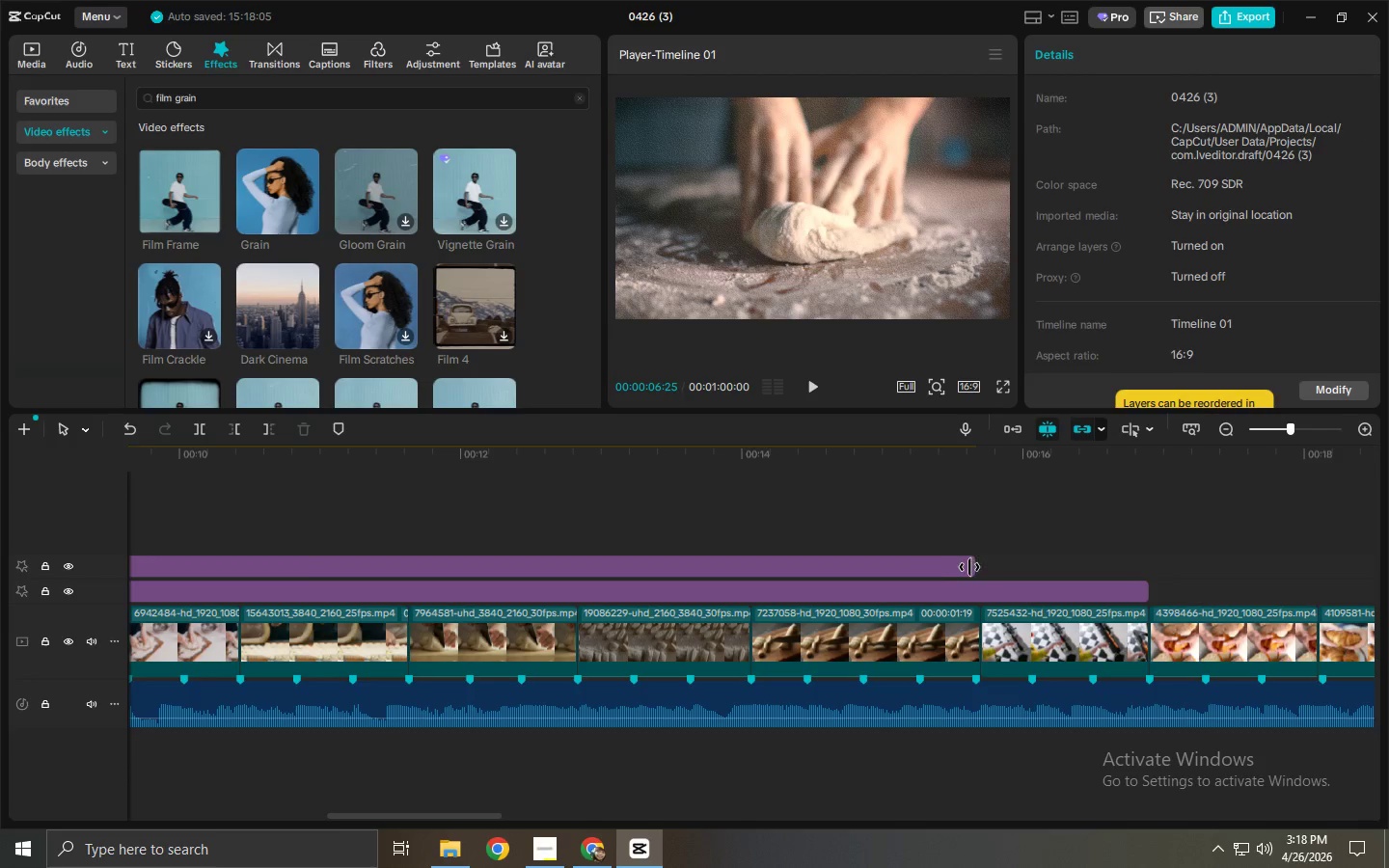 
left_click([951, 567])
 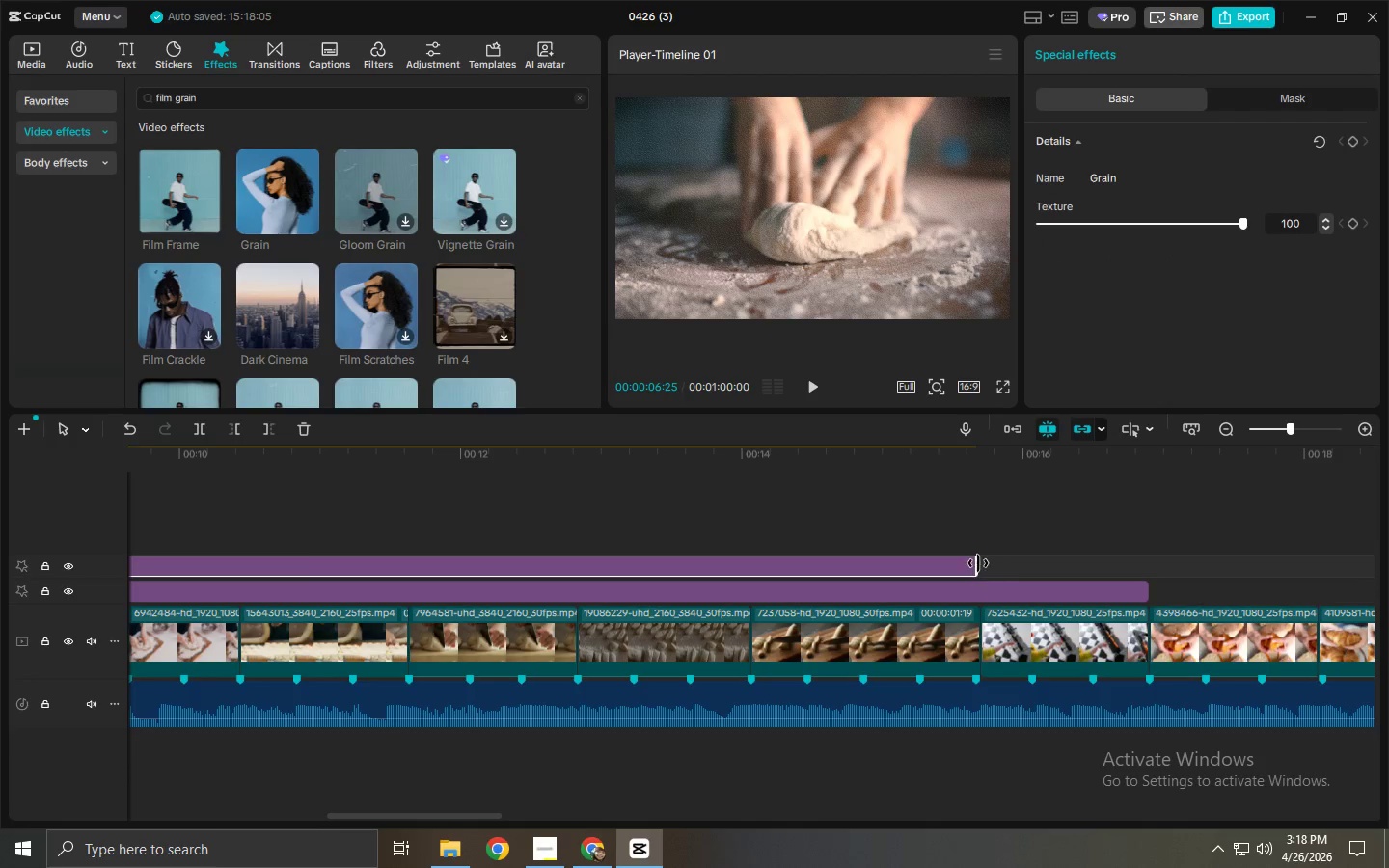 
left_click_drag(start_coordinate=[975, 563], to_coordinate=[1144, 568])
 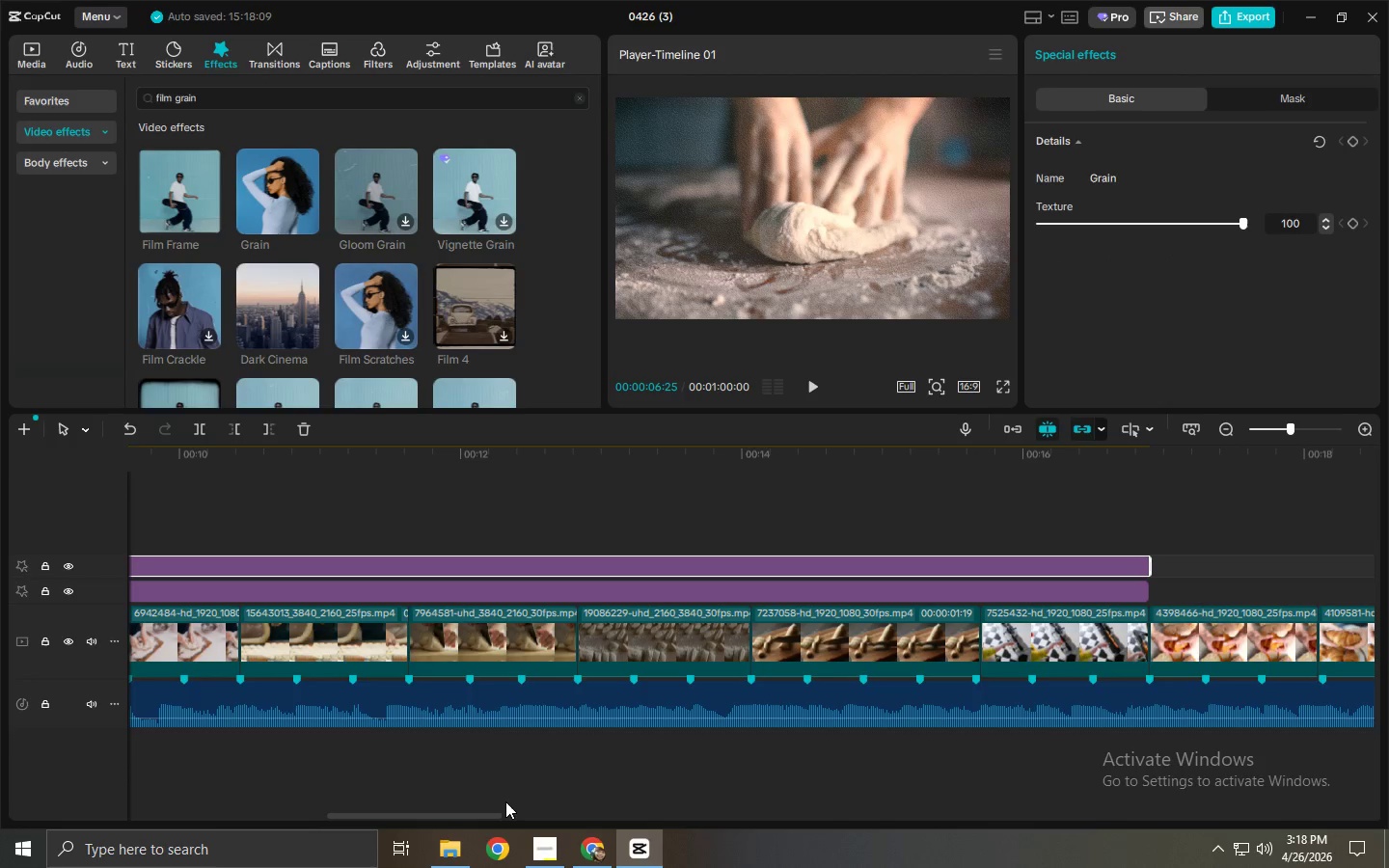 
left_click_drag(start_coordinate=[475, 819], to_coordinate=[434, 823])
 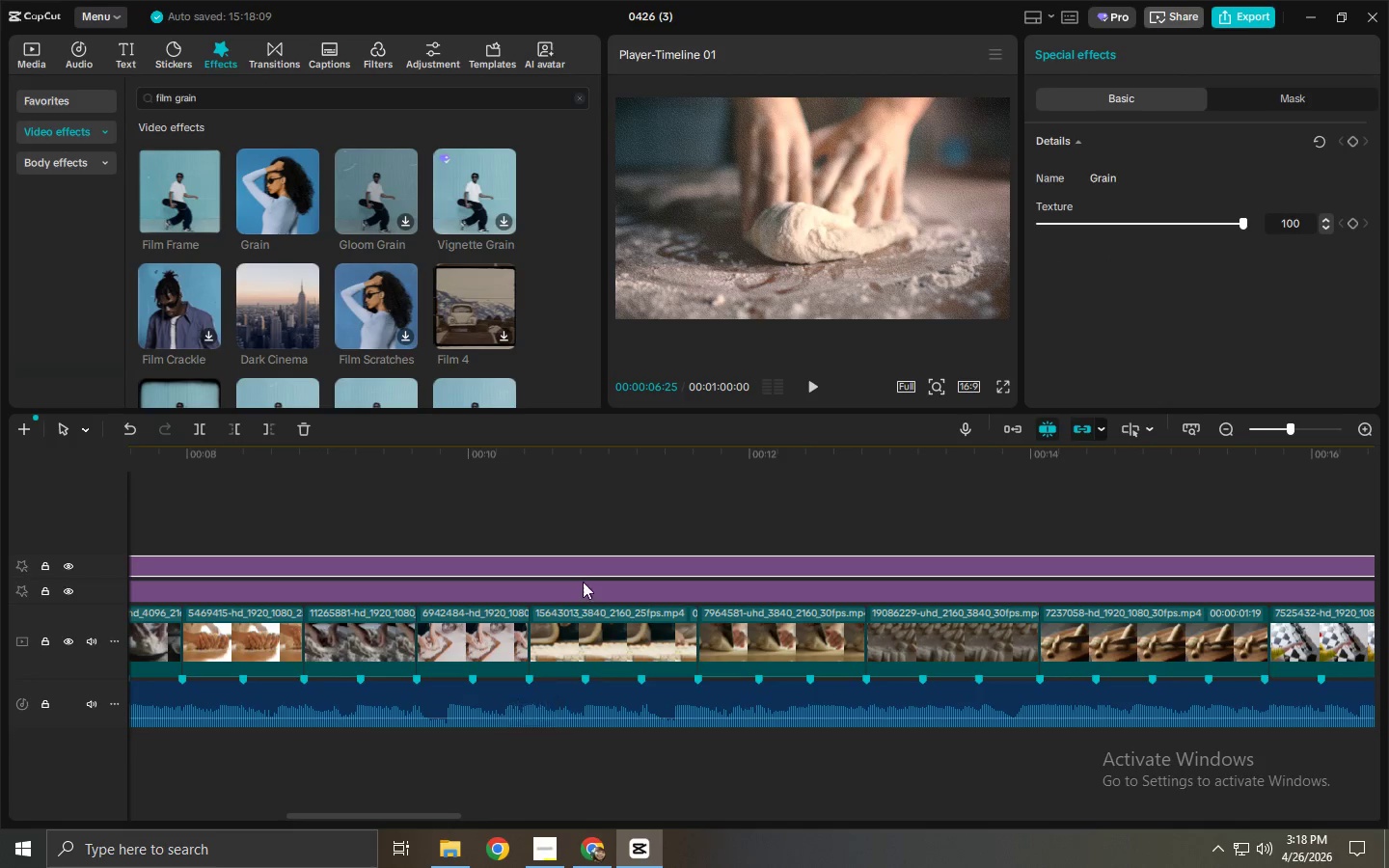 
left_click([583, 563])
 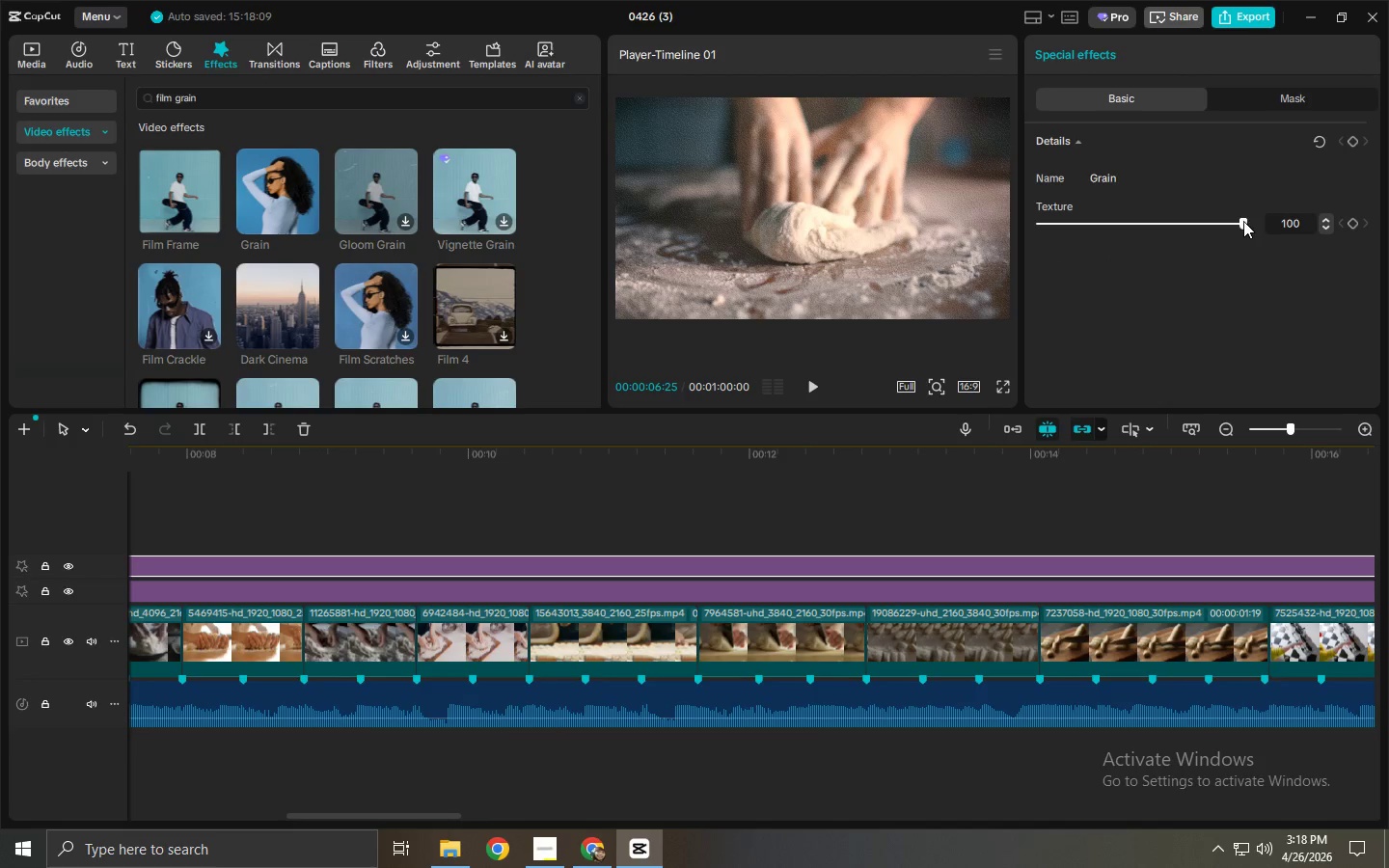 
left_click_drag(start_coordinate=[1243, 221], to_coordinate=[1091, 227])
 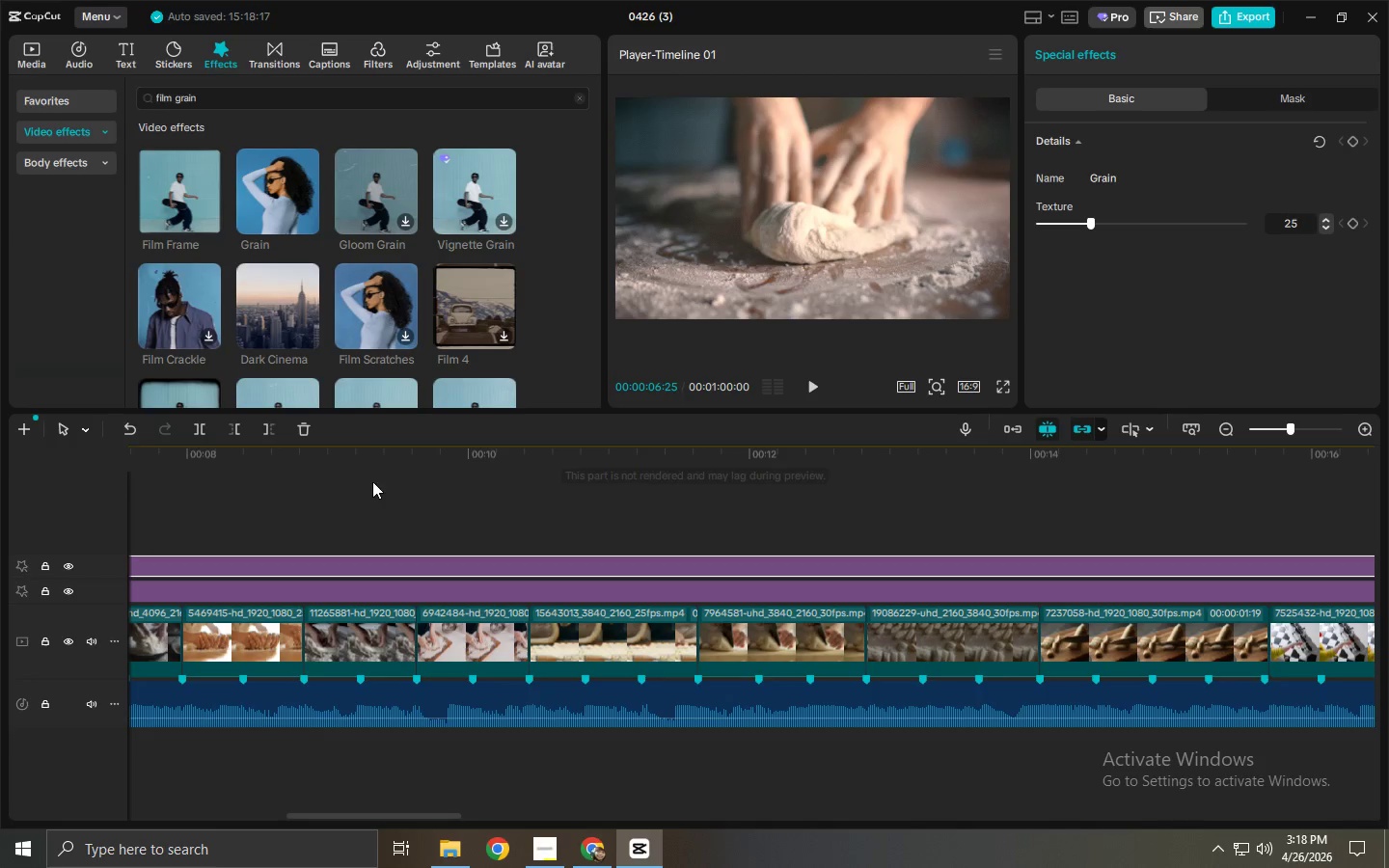 
left_click_drag(start_coordinate=[369, 443], to_coordinate=[146, 482])
 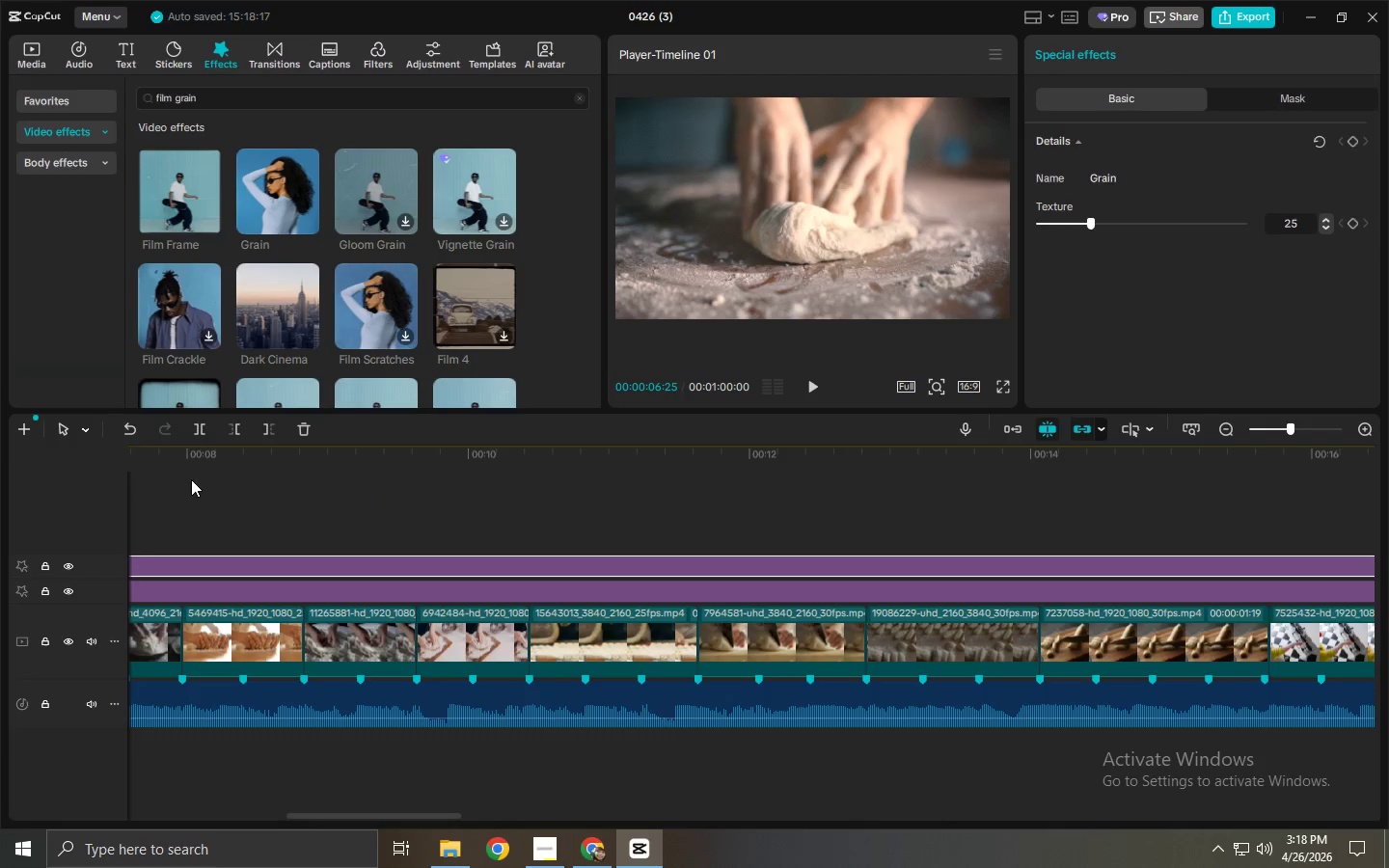 
left_click_drag(start_coordinate=[201, 476], to_coordinate=[164, 475])
 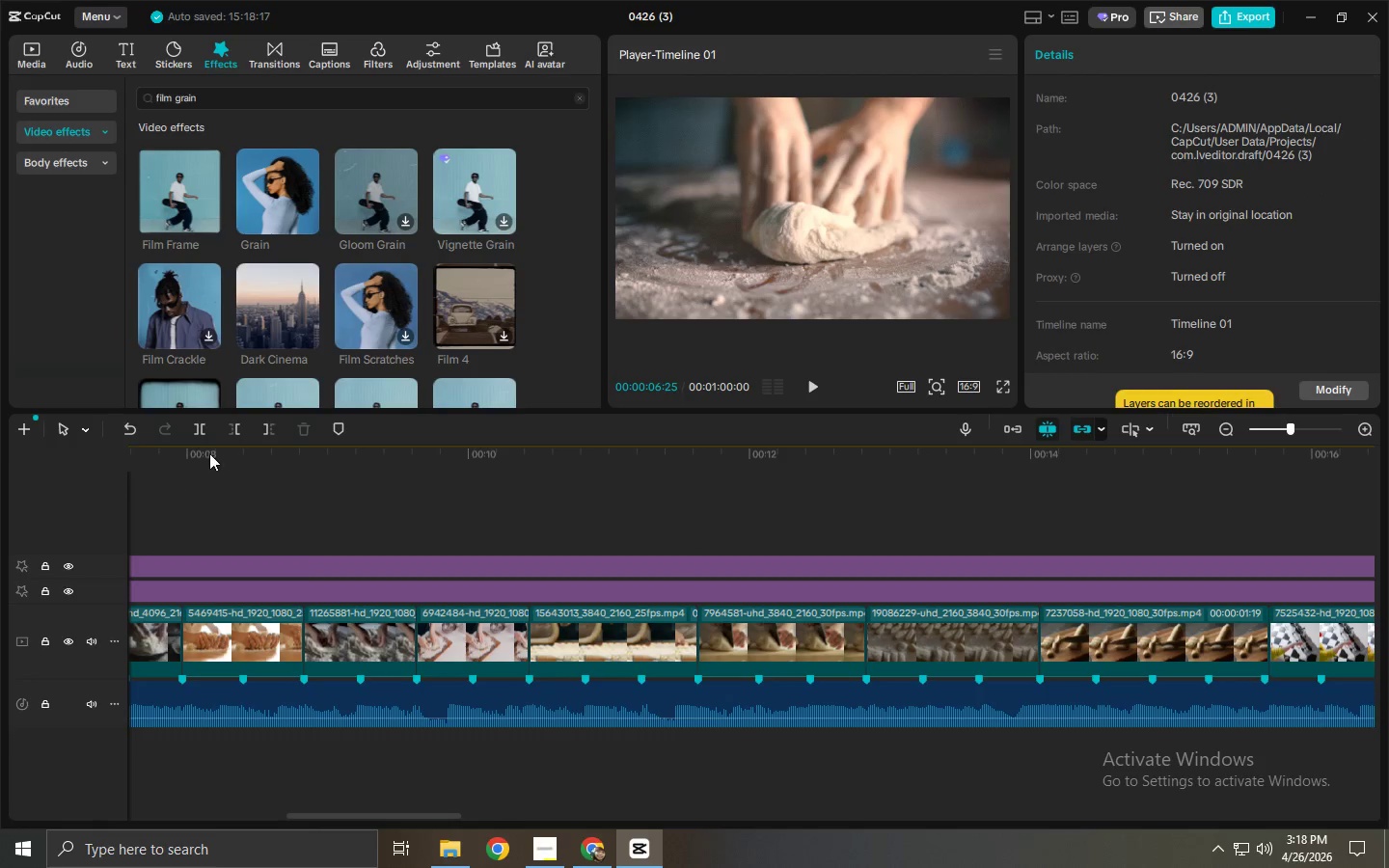 
left_click_drag(start_coordinate=[209, 453], to_coordinate=[0, 494])
 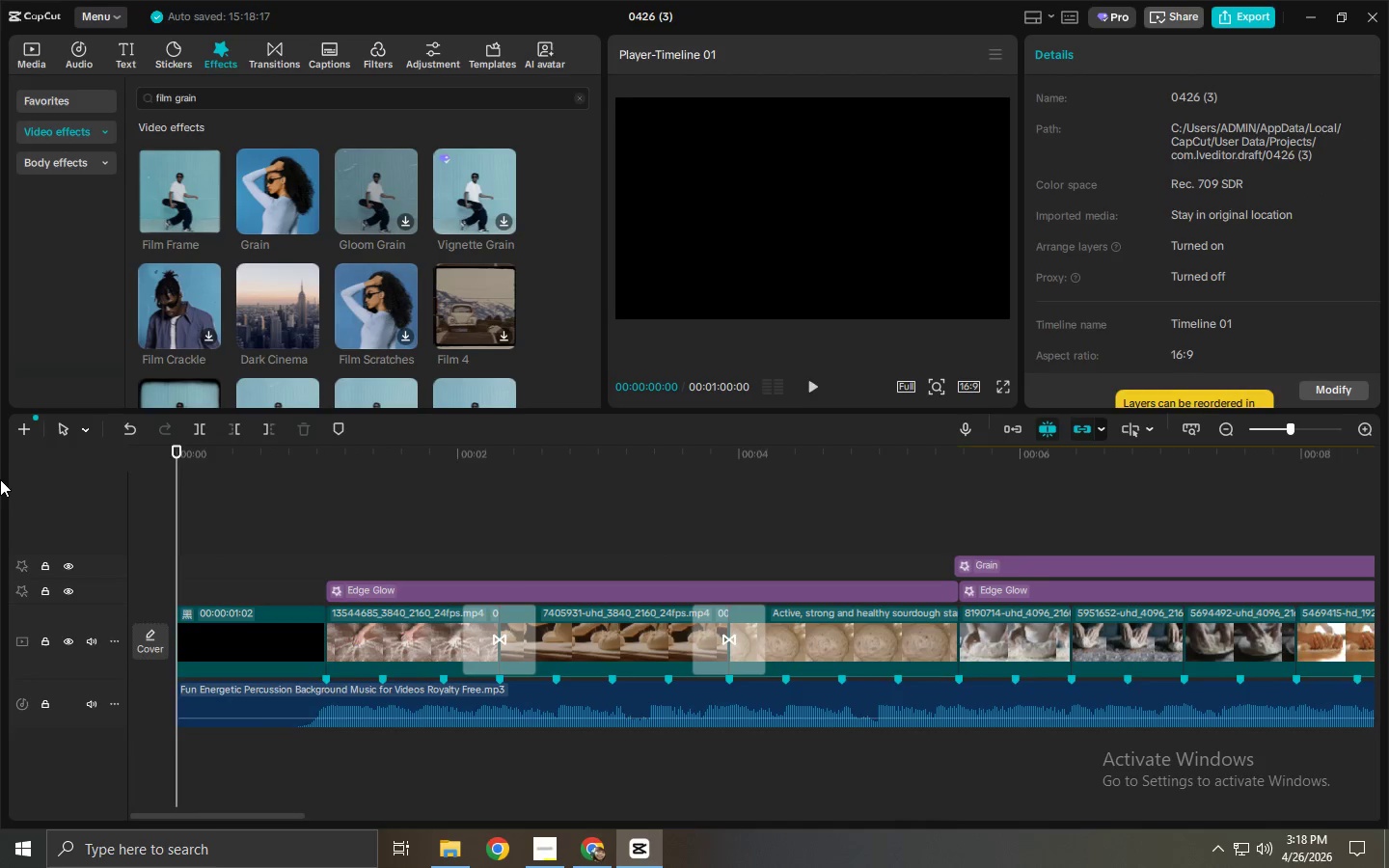 
key(Space)
 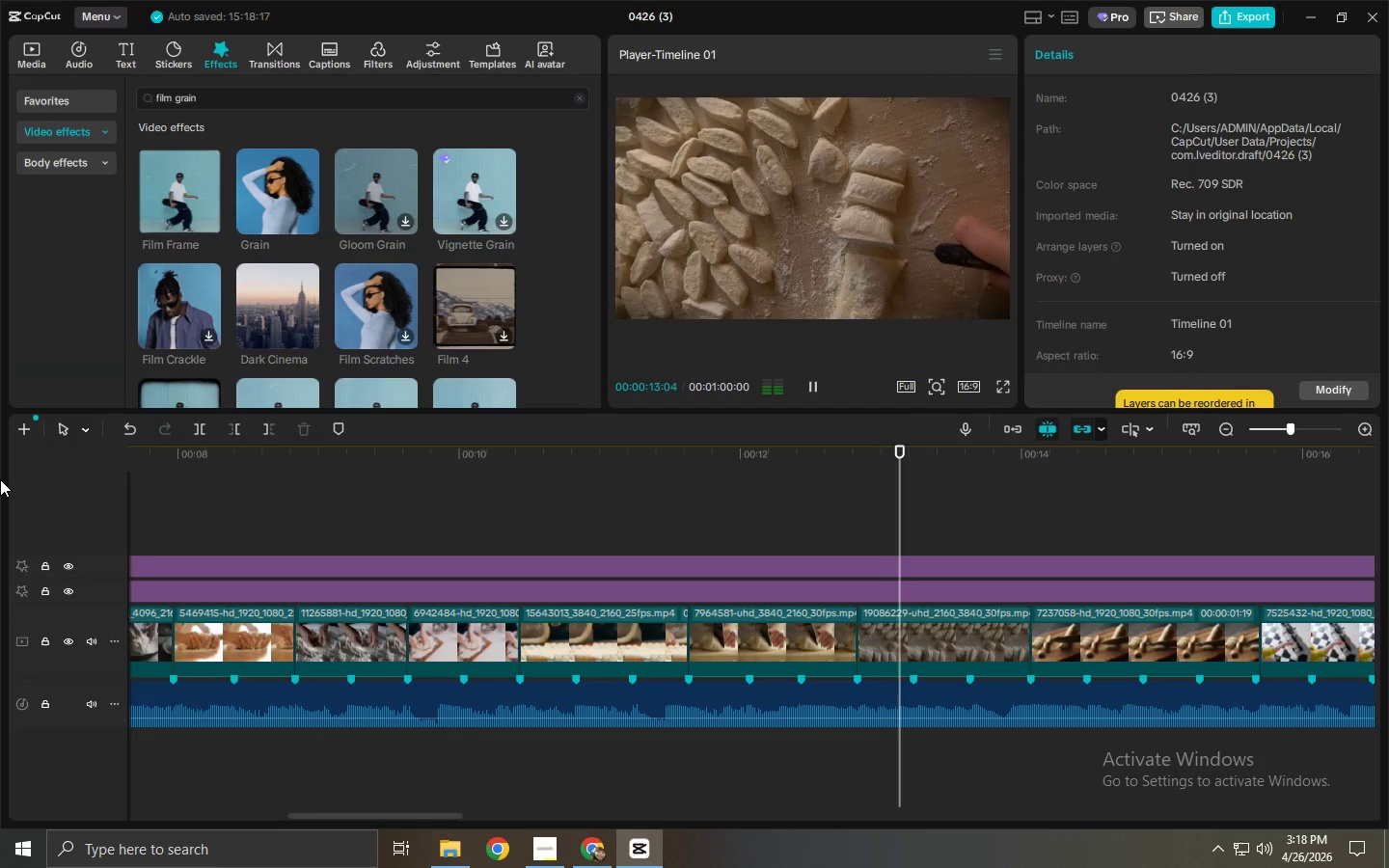 
wait(18.16)
 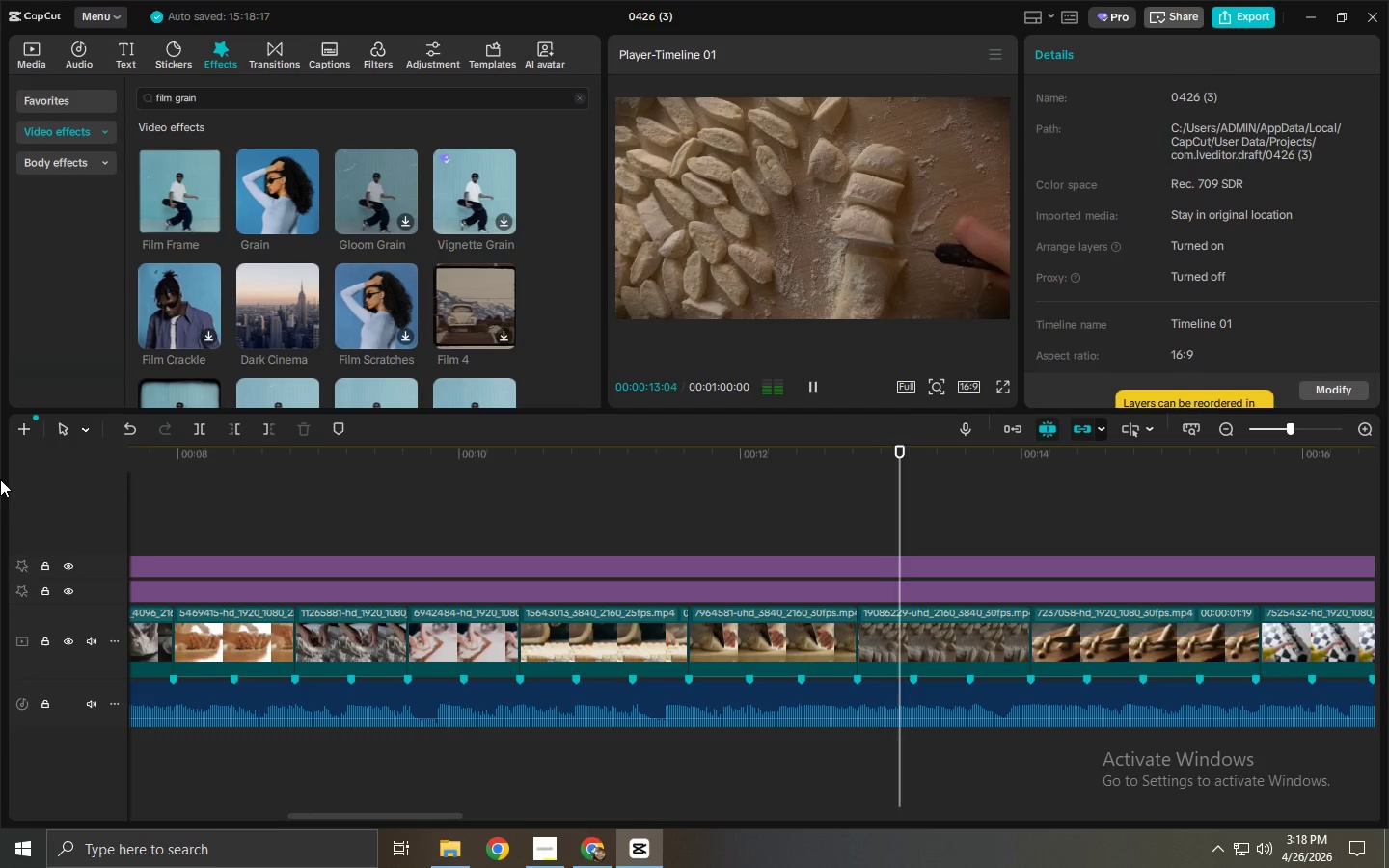 
key(Space)
 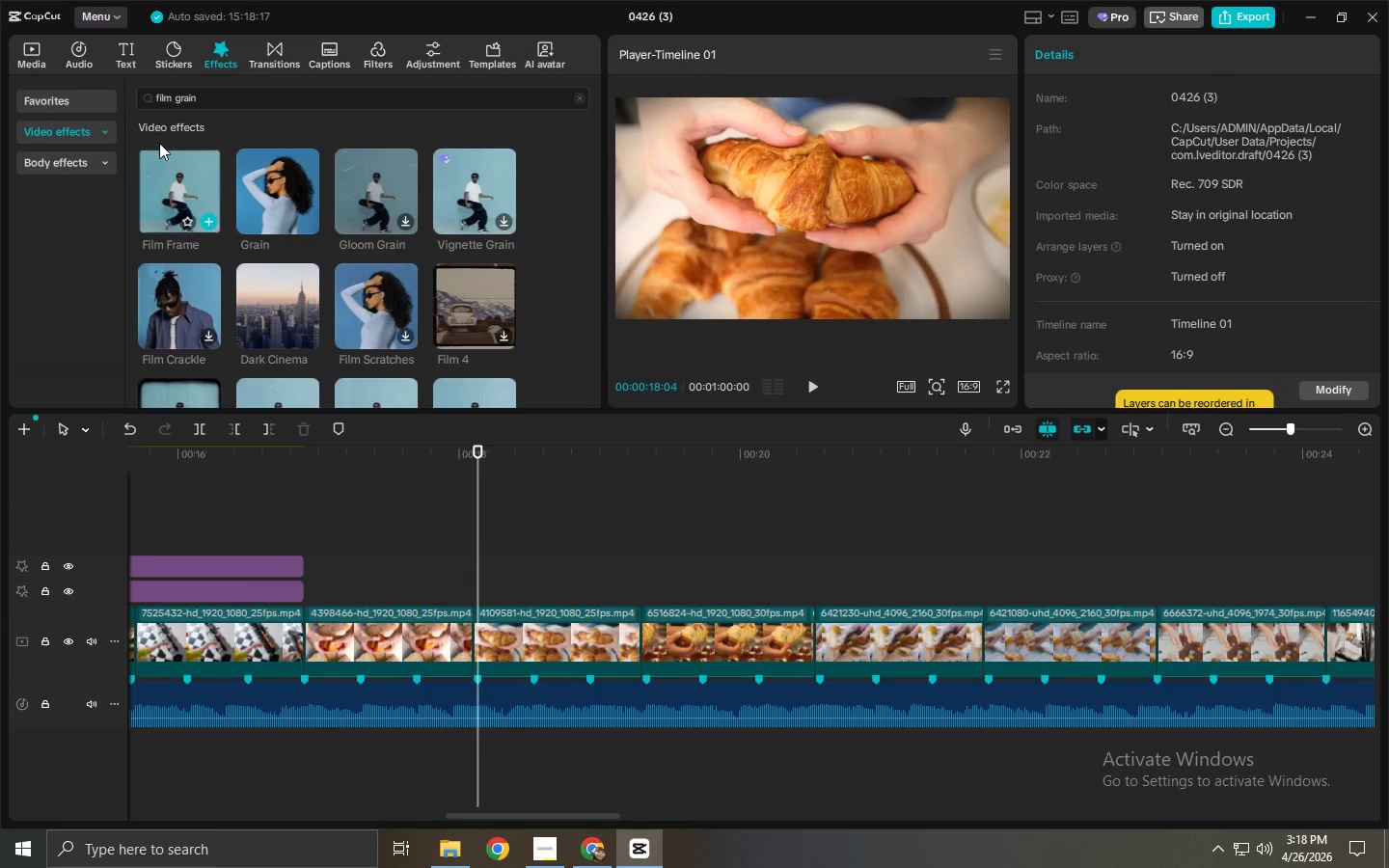 
left_click([67, 172])
 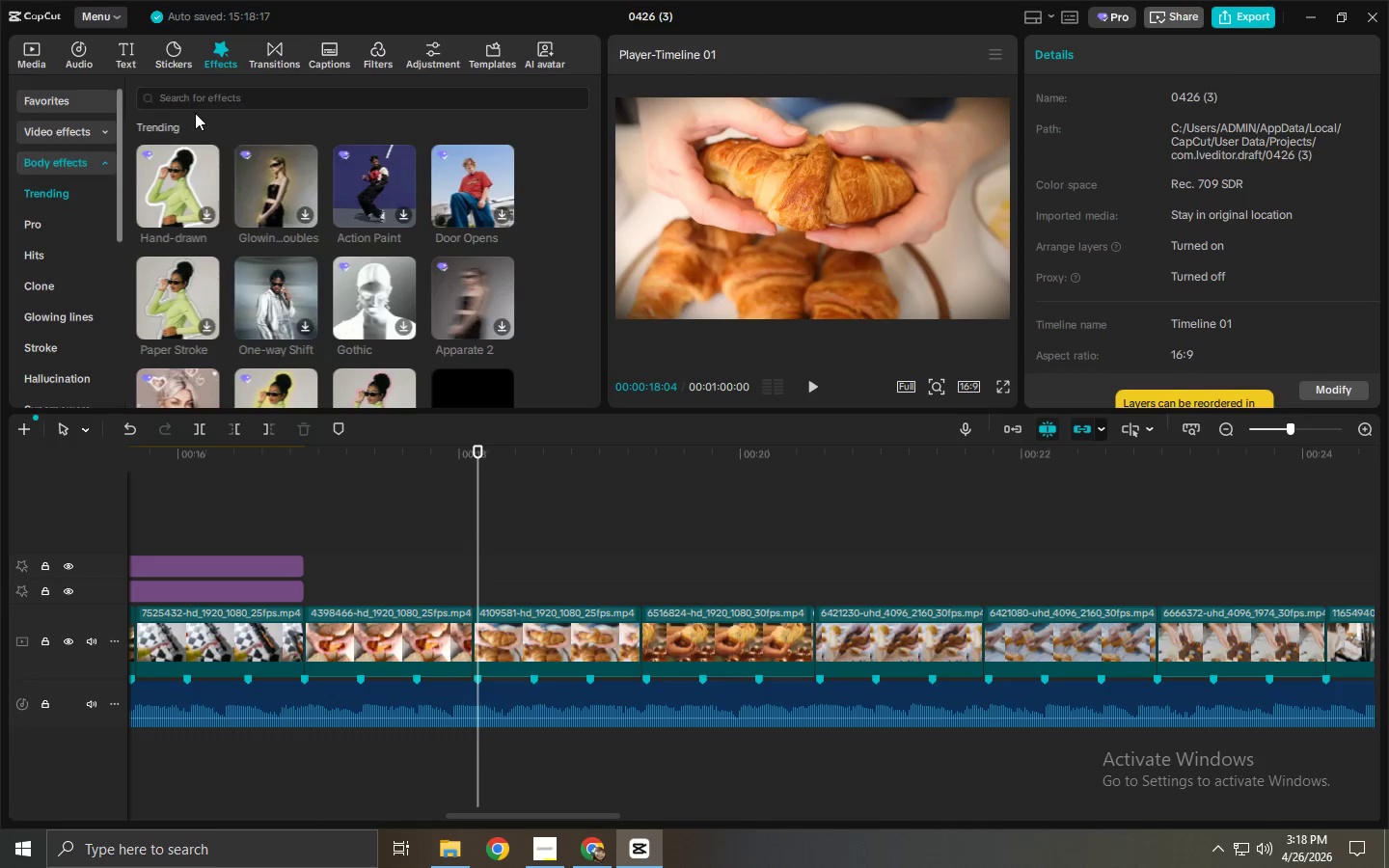 
left_click([203, 106])
 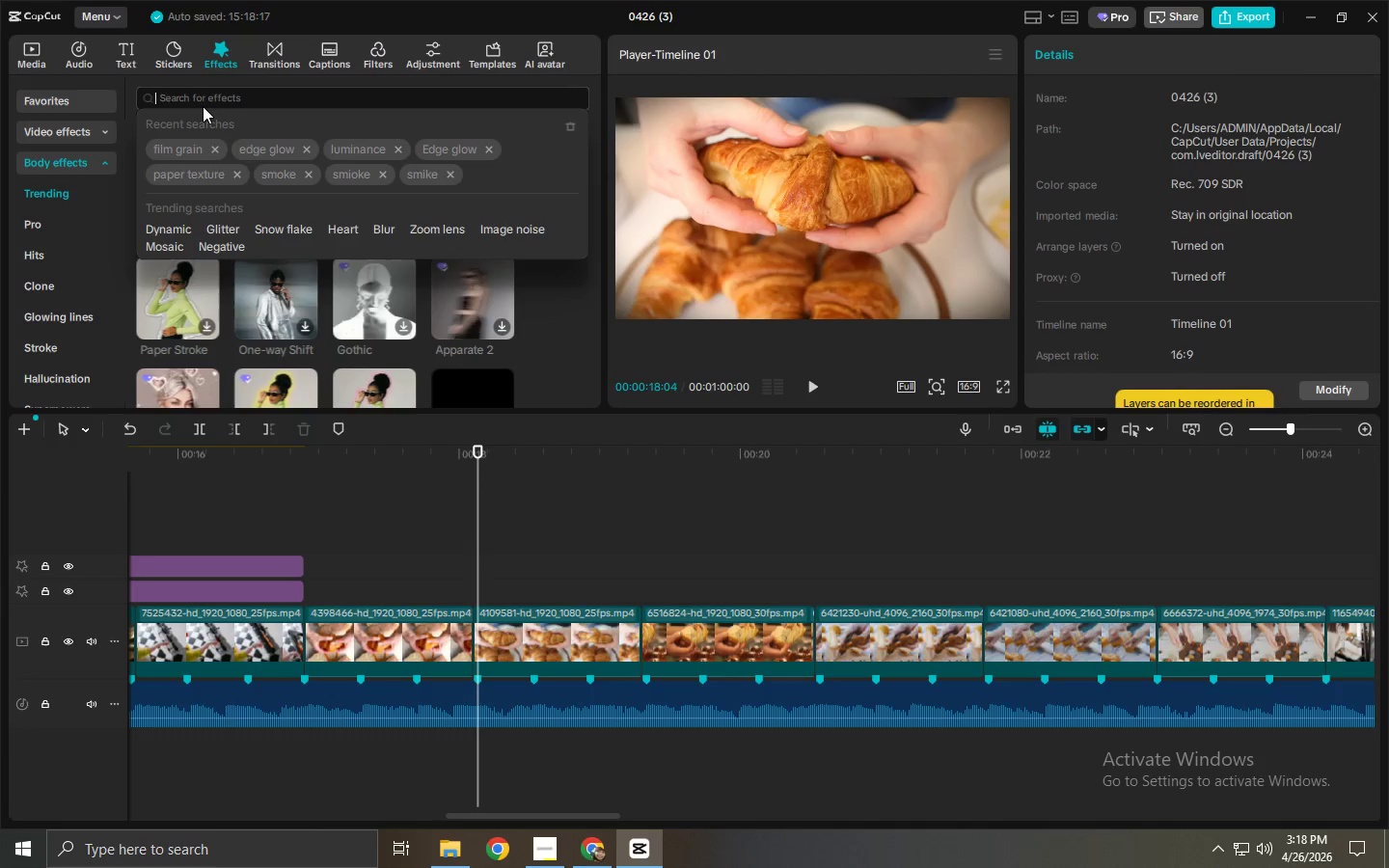 
key(Alt+AltLeft)
 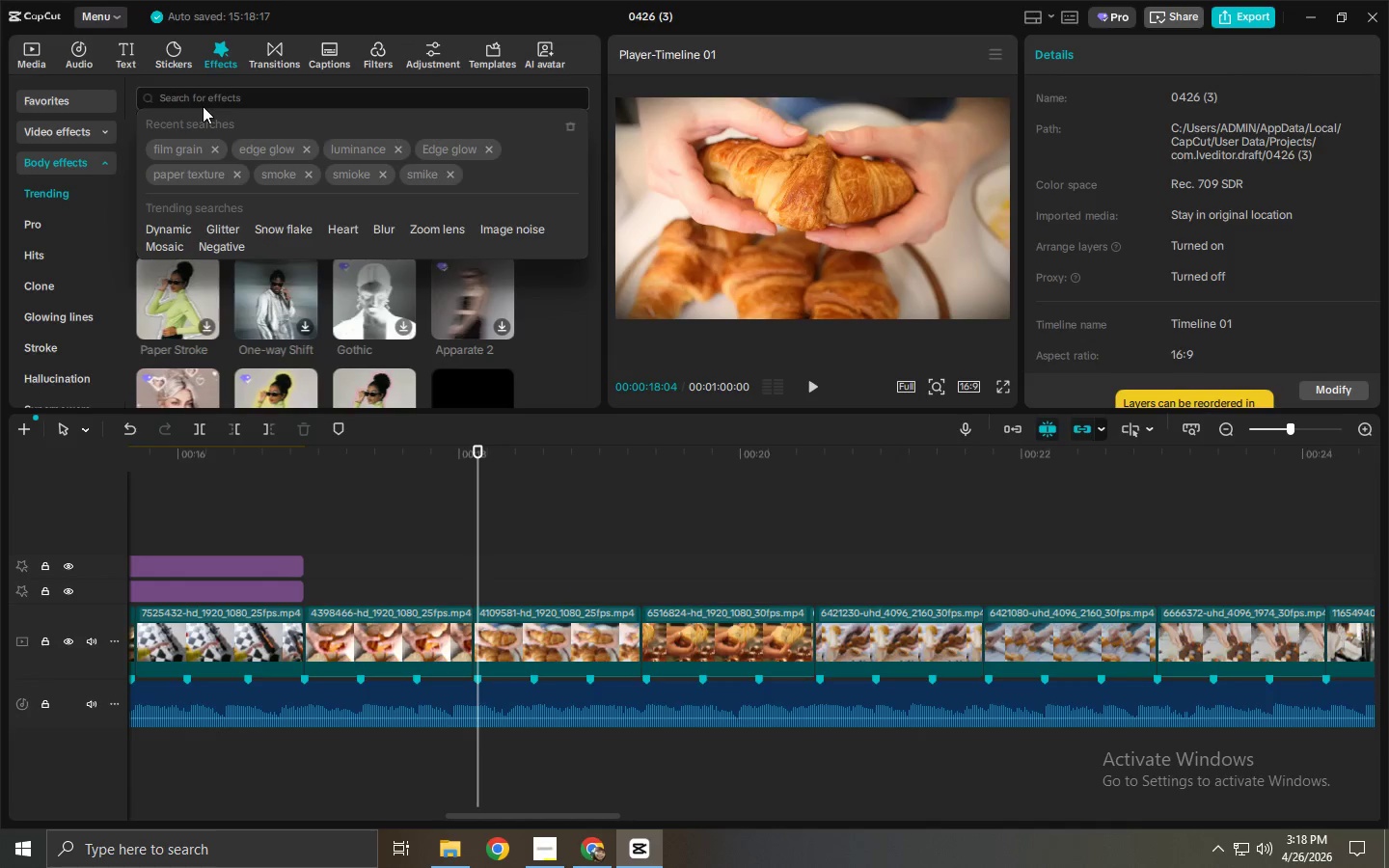 
key(Alt+Tab)